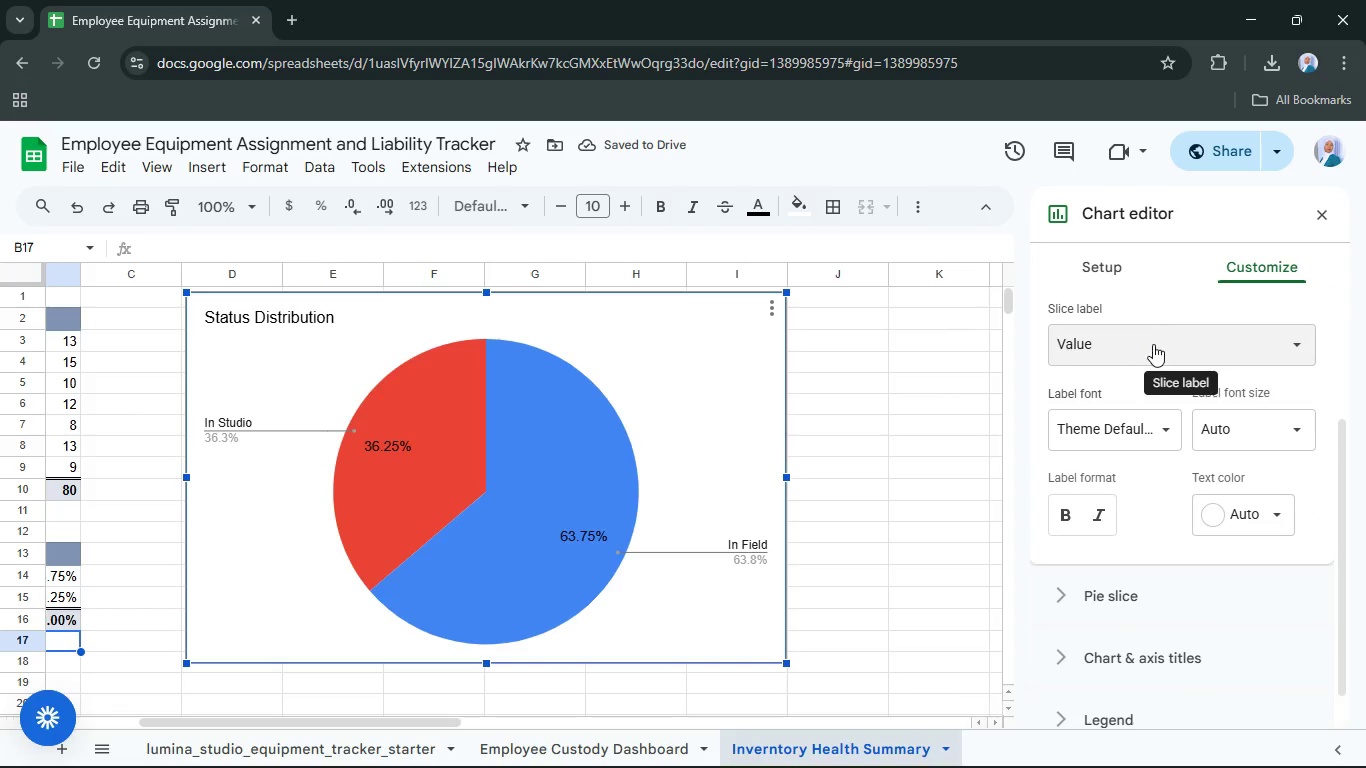 
left_click([1153, 344])
 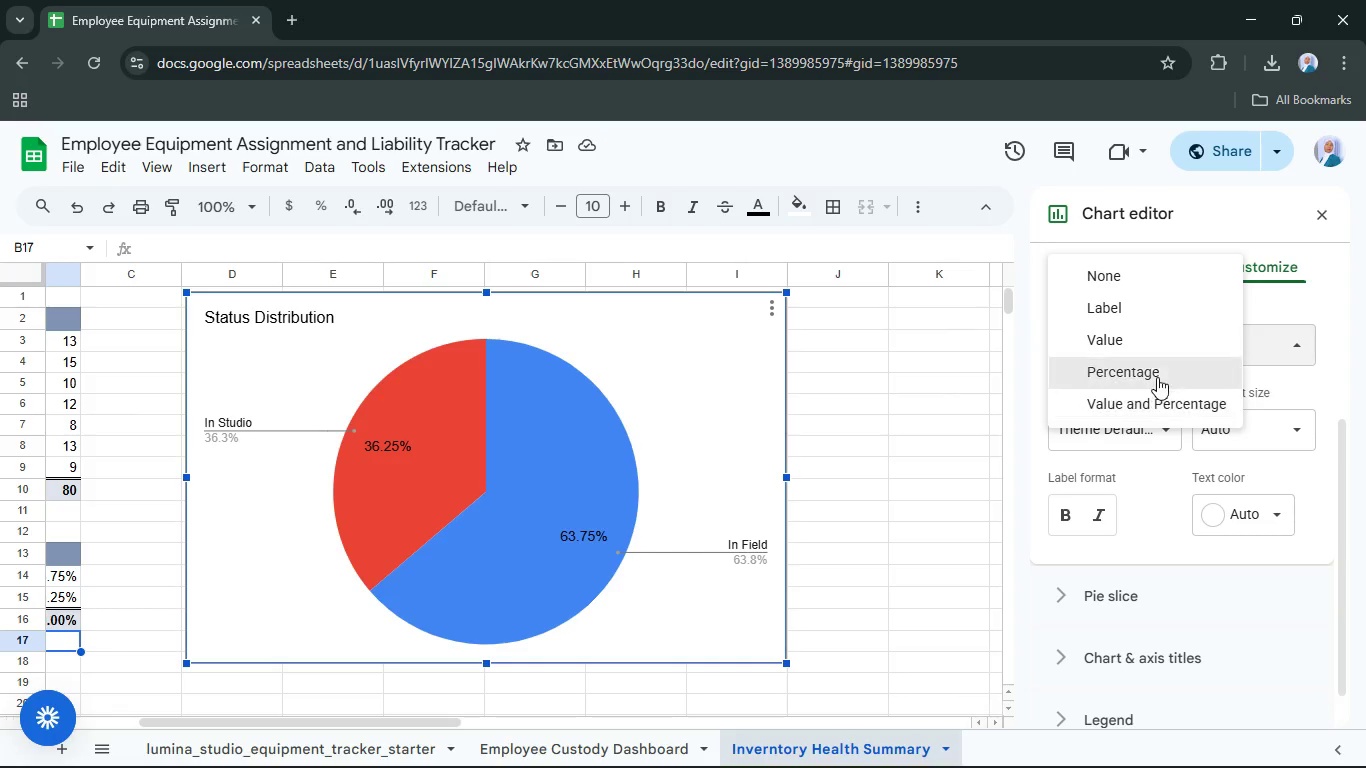 
left_click([1159, 372])
 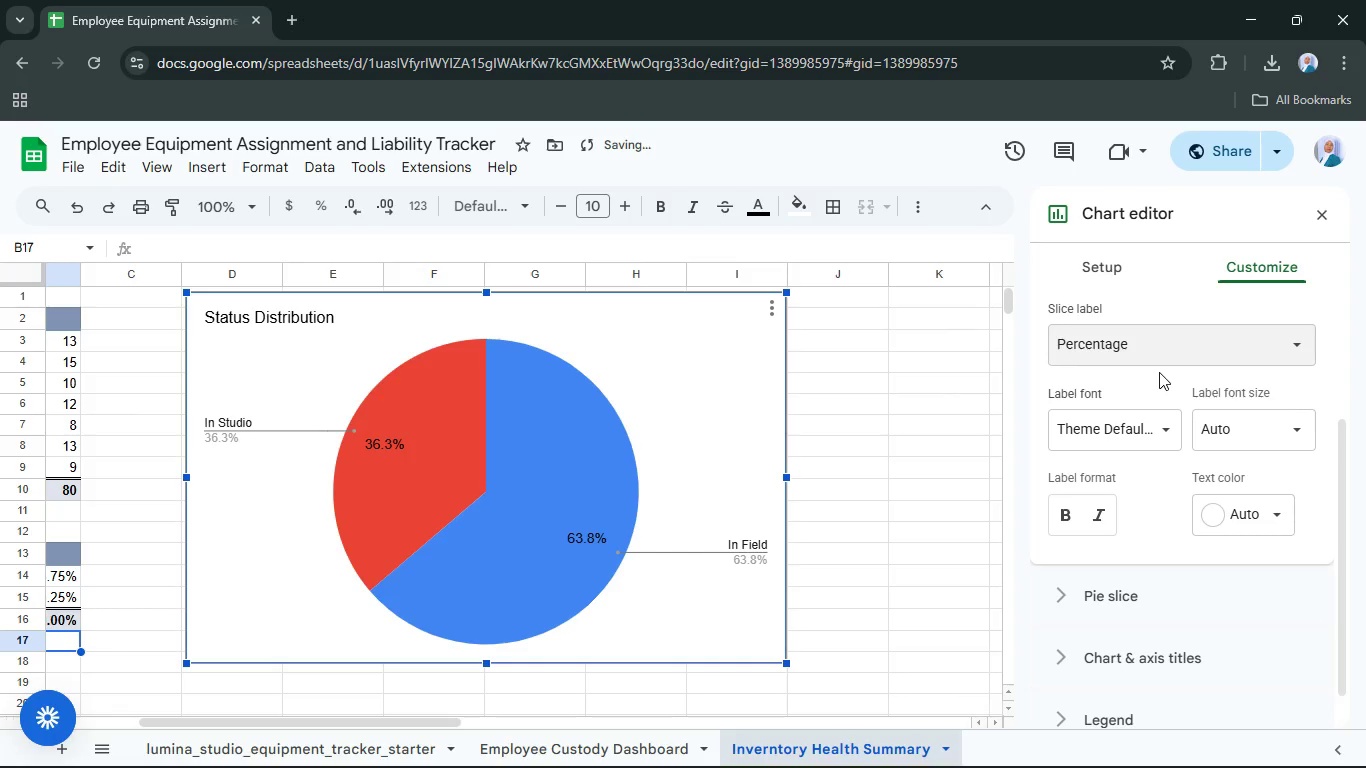 
left_click([1164, 352])
 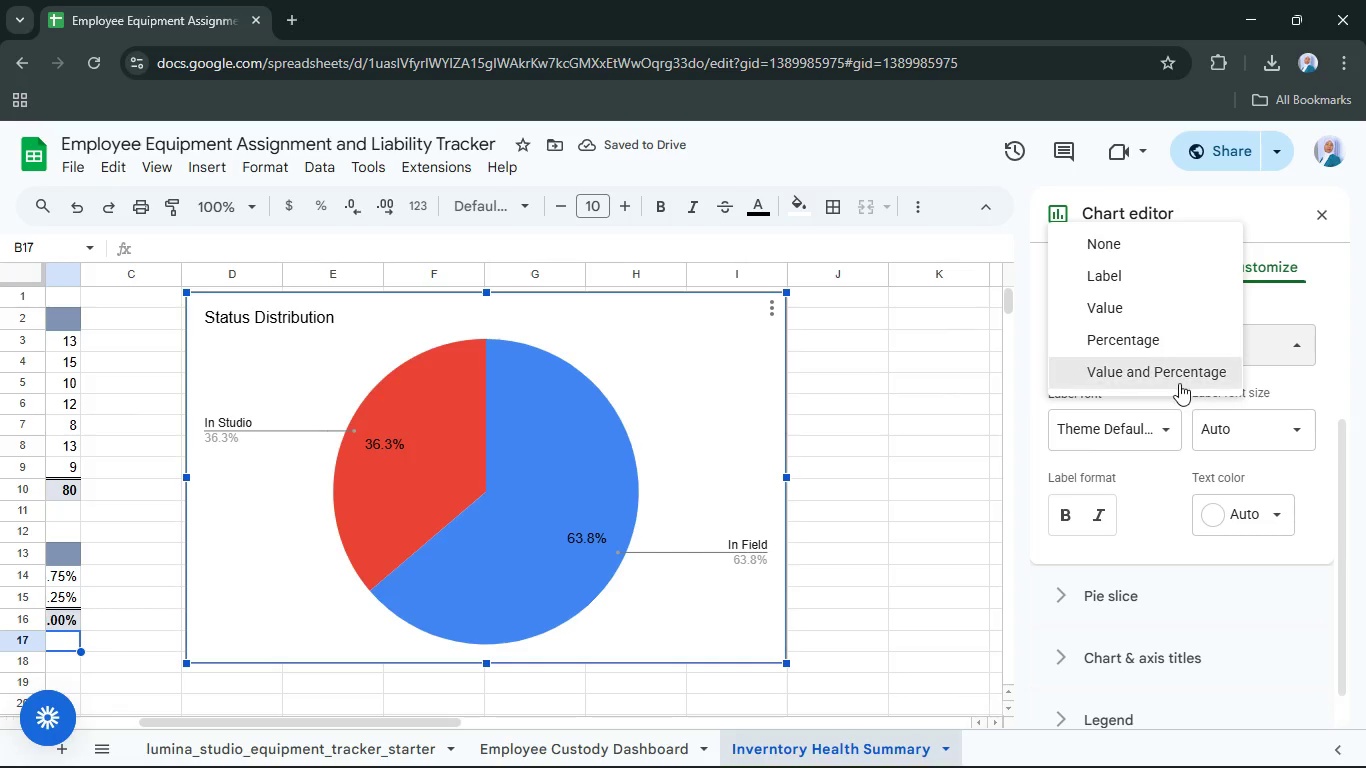 
left_click([1179, 383])
 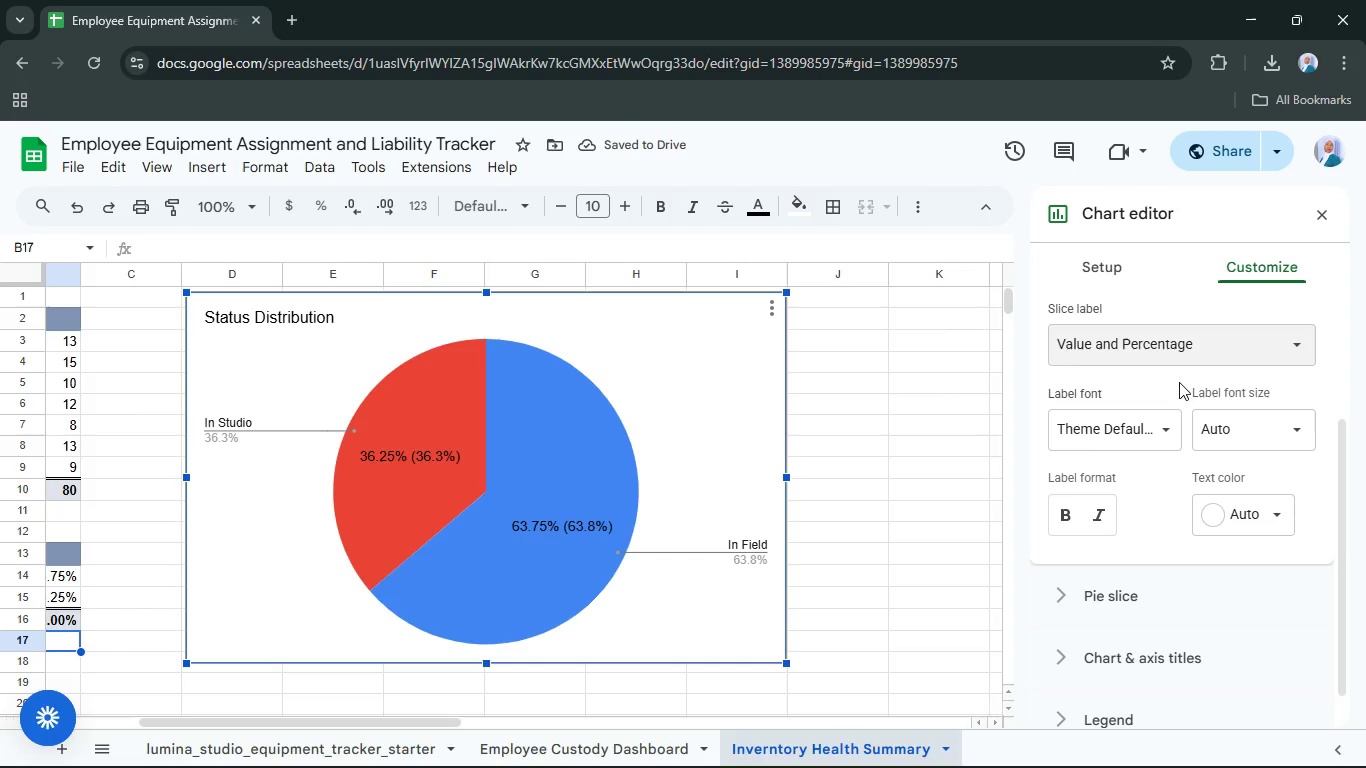 
wait(6.12)
 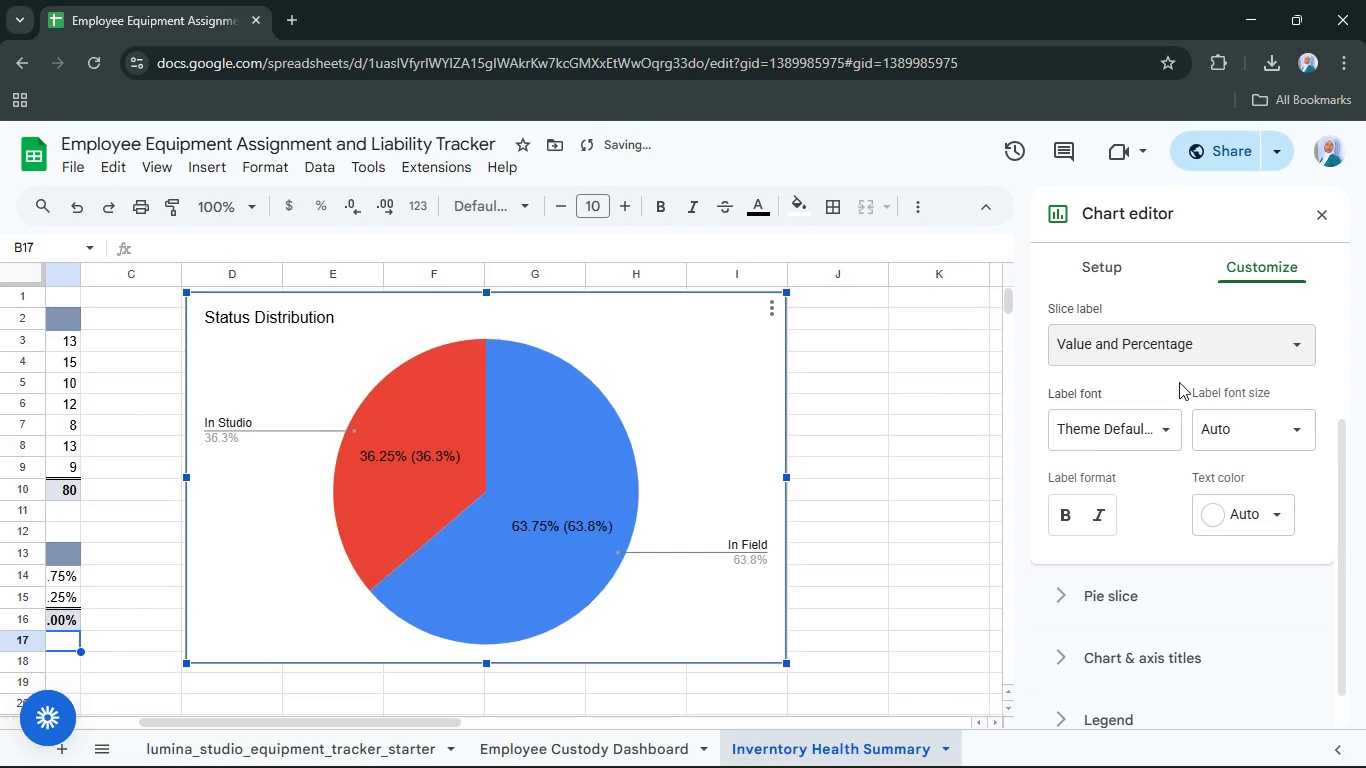 
scroll: coordinate [1200, 499], scroll_direction: down, amount: 3.0
 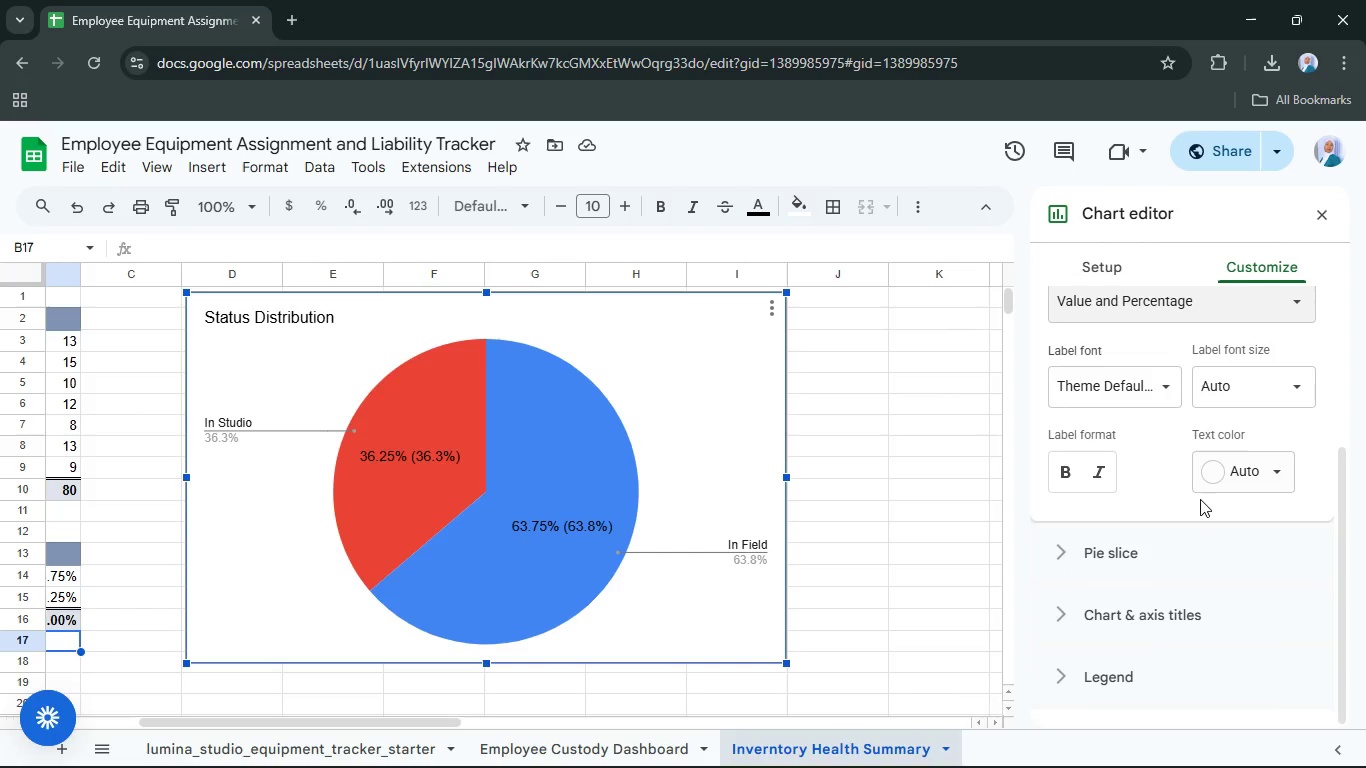 
scroll: coordinate [1200, 499], scroll_direction: up, amount: 3.0
 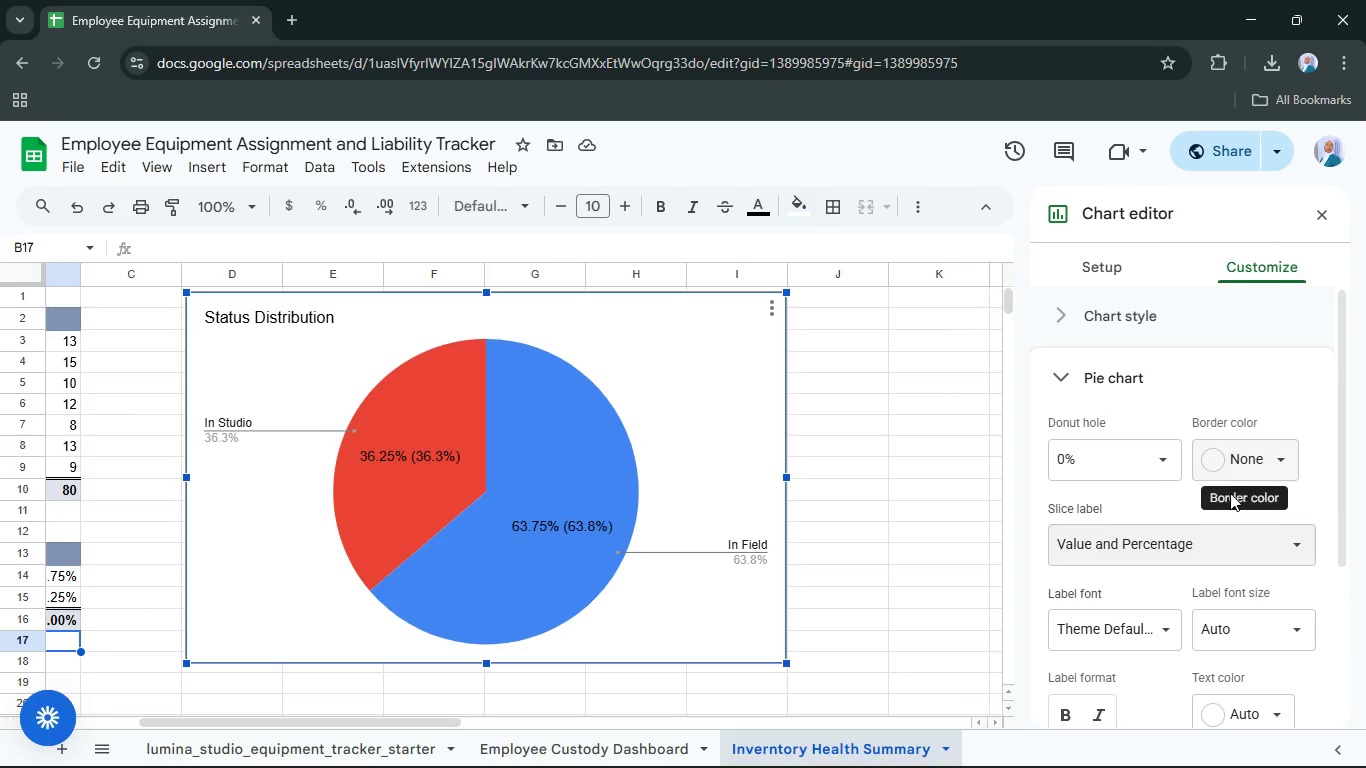 
left_click([1207, 534])
 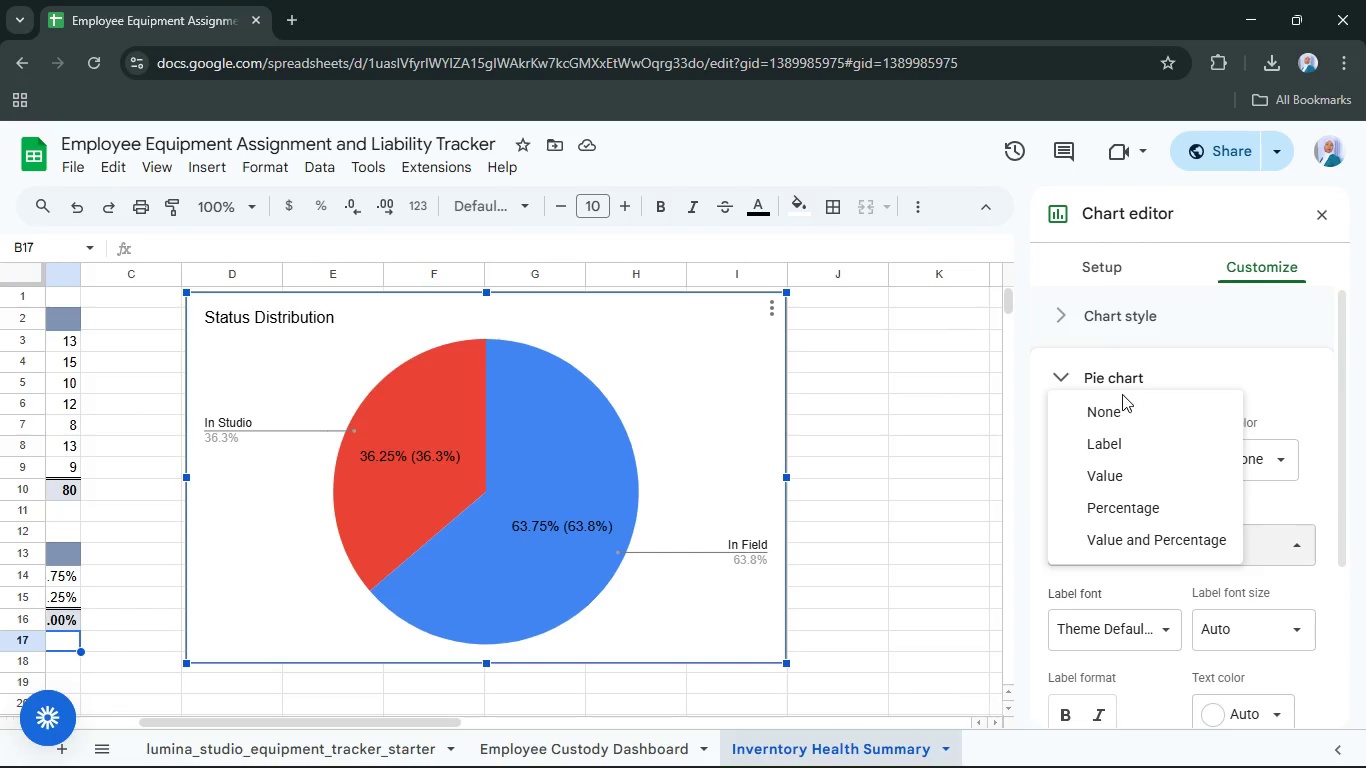 
left_click([1122, 395])
 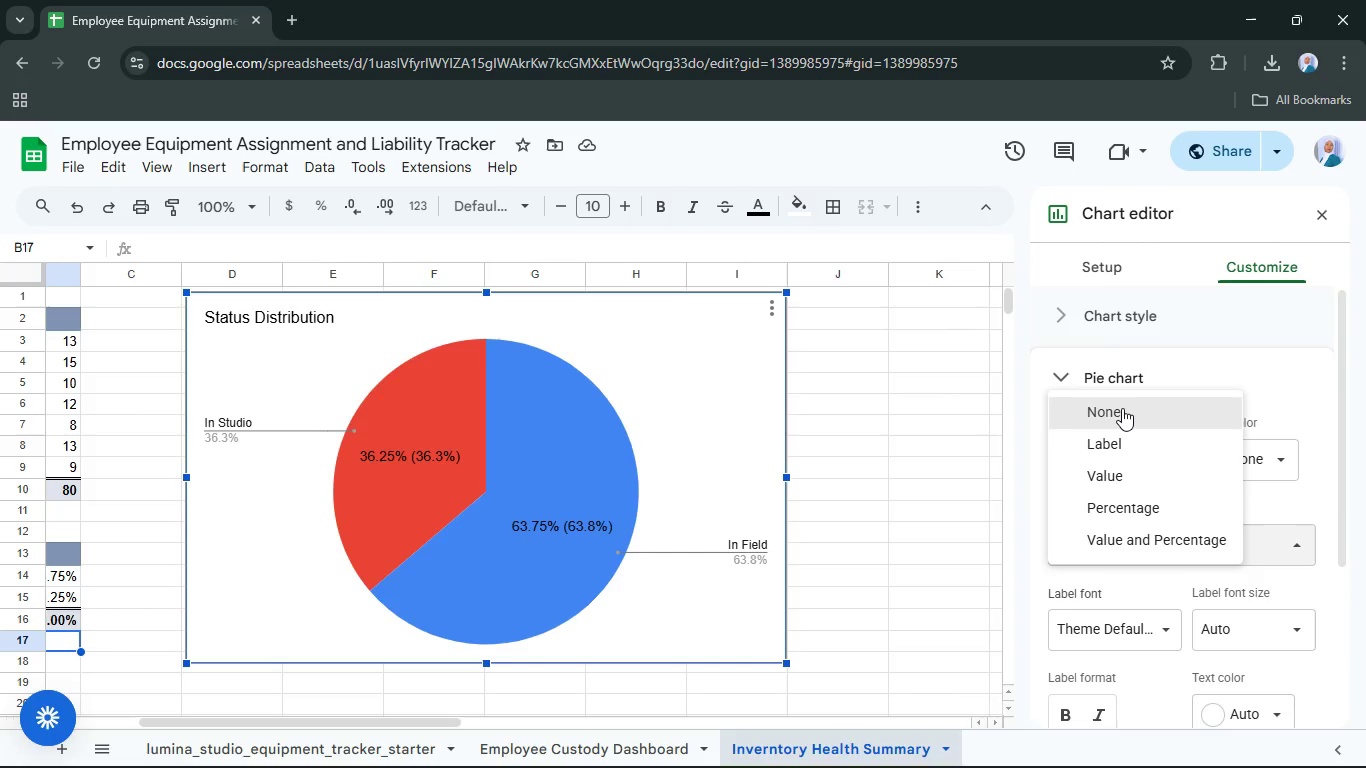 
left_click([1122, 408])
 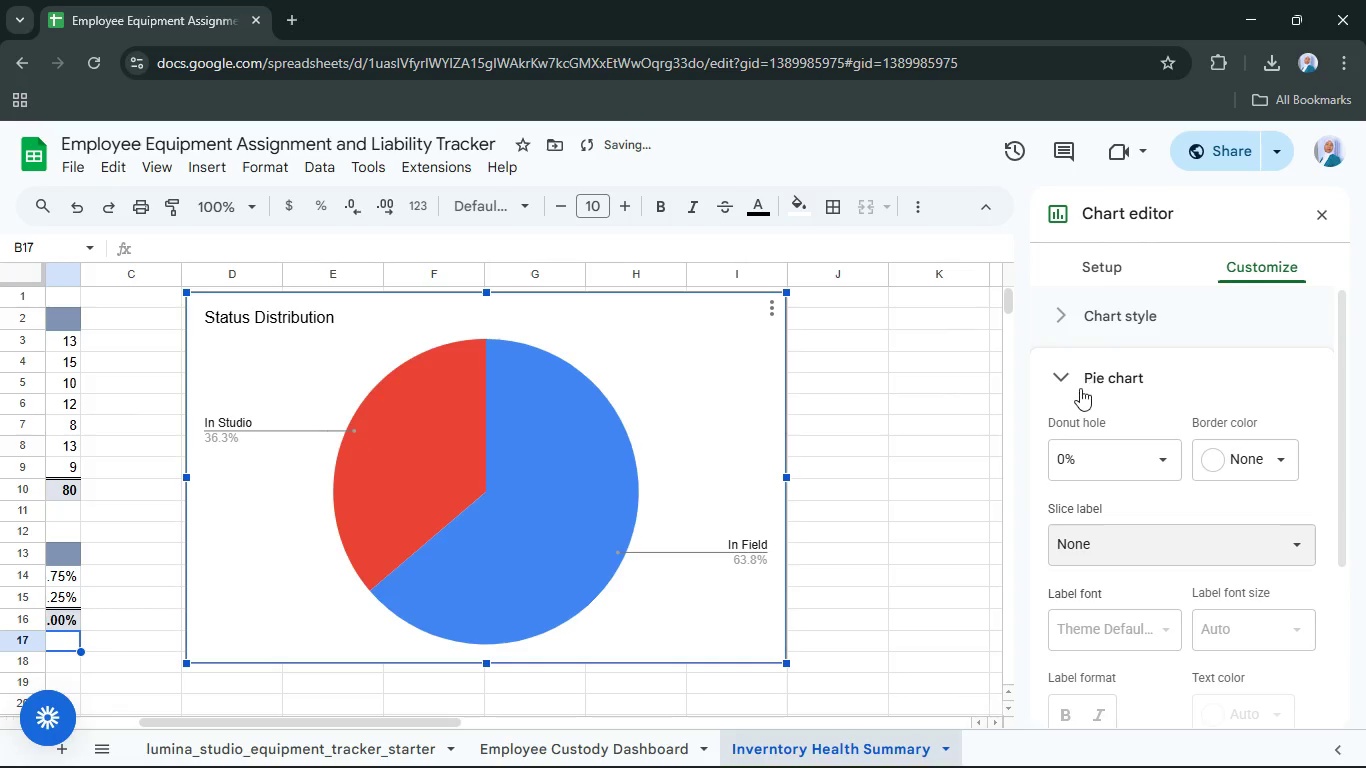 
left_click([1077, 385])
 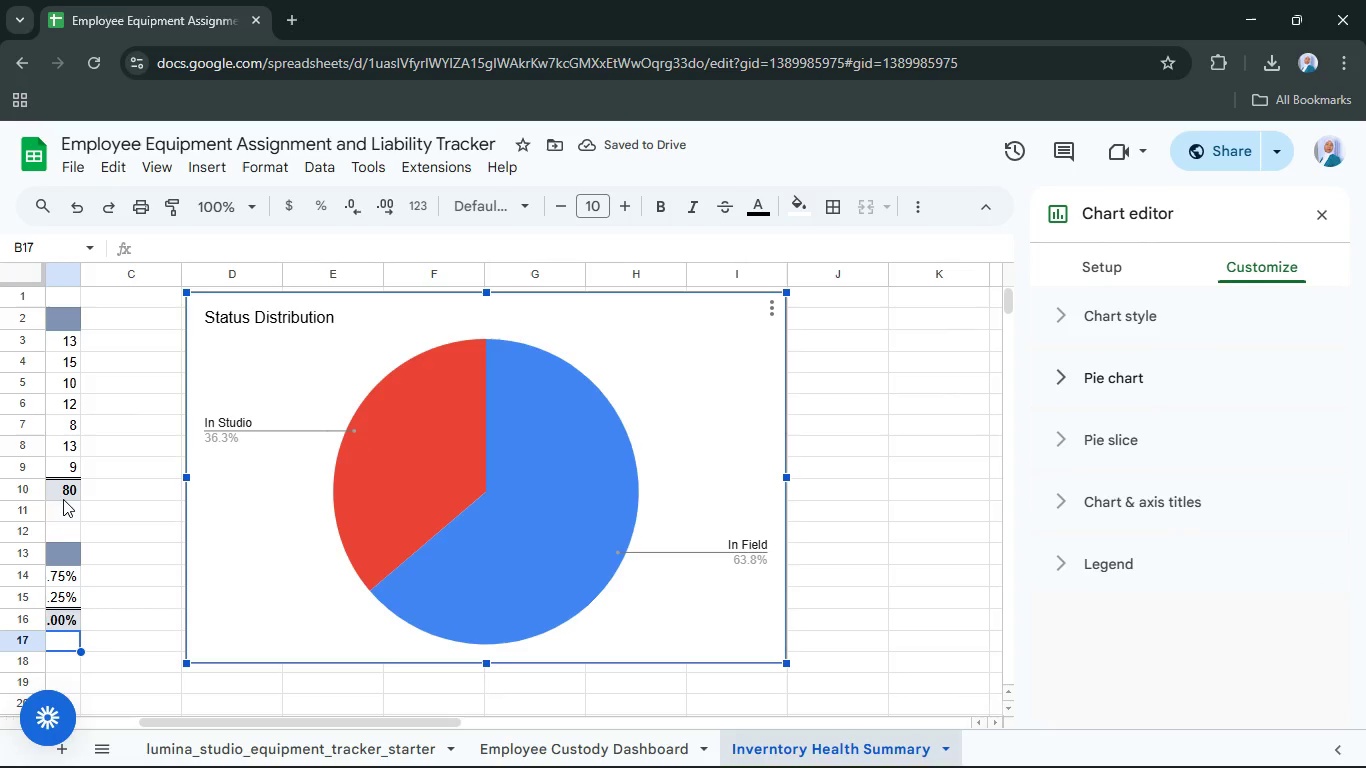 
left_click([447, 467])
 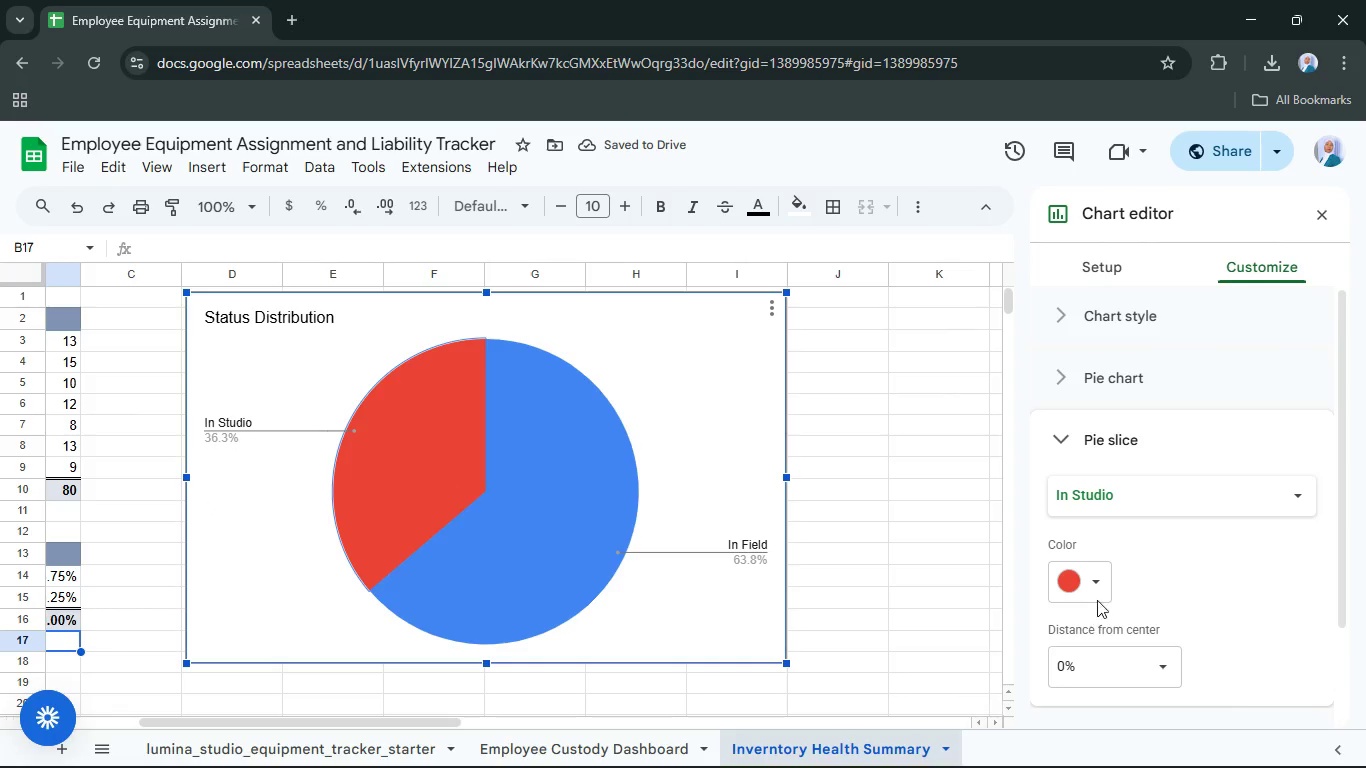 
left_click([1102, 589])
 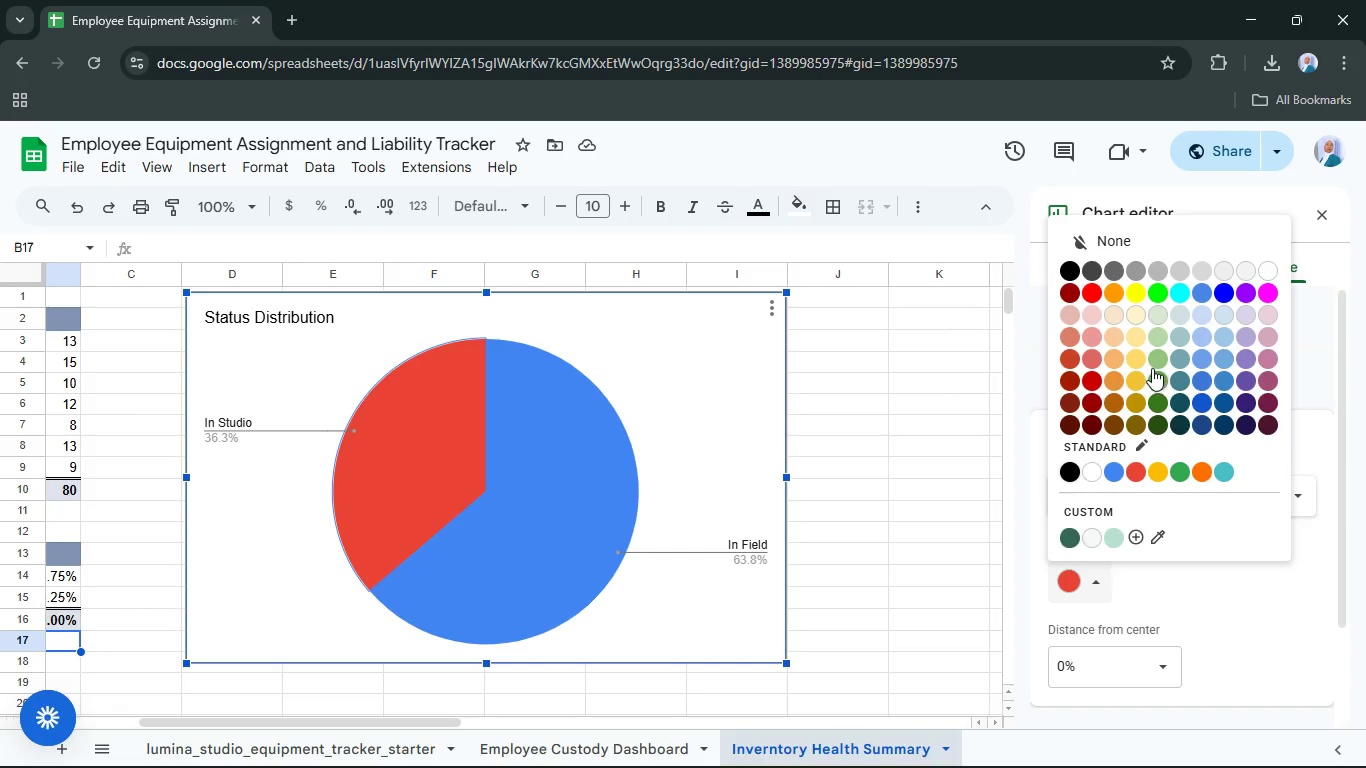 
left_click([1158, 340])
 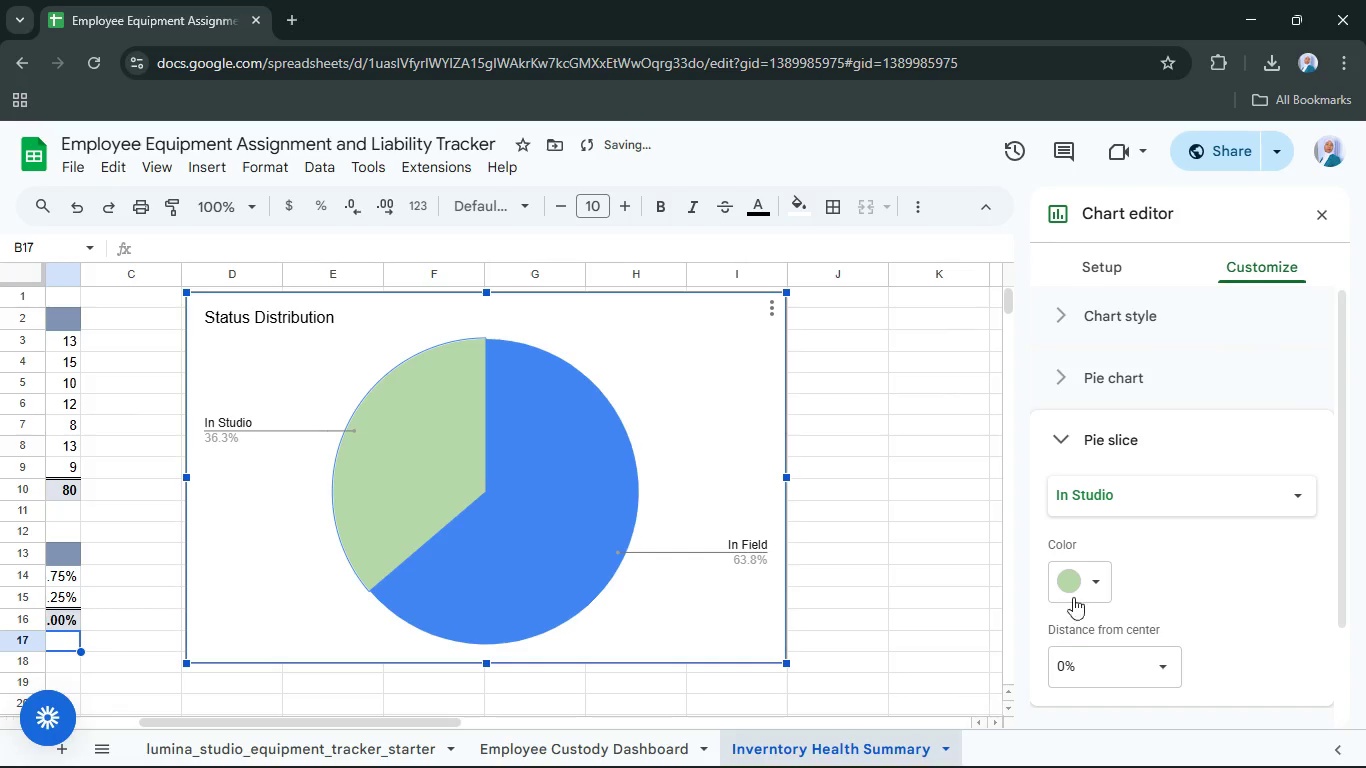 
left_click([1085, 585])
 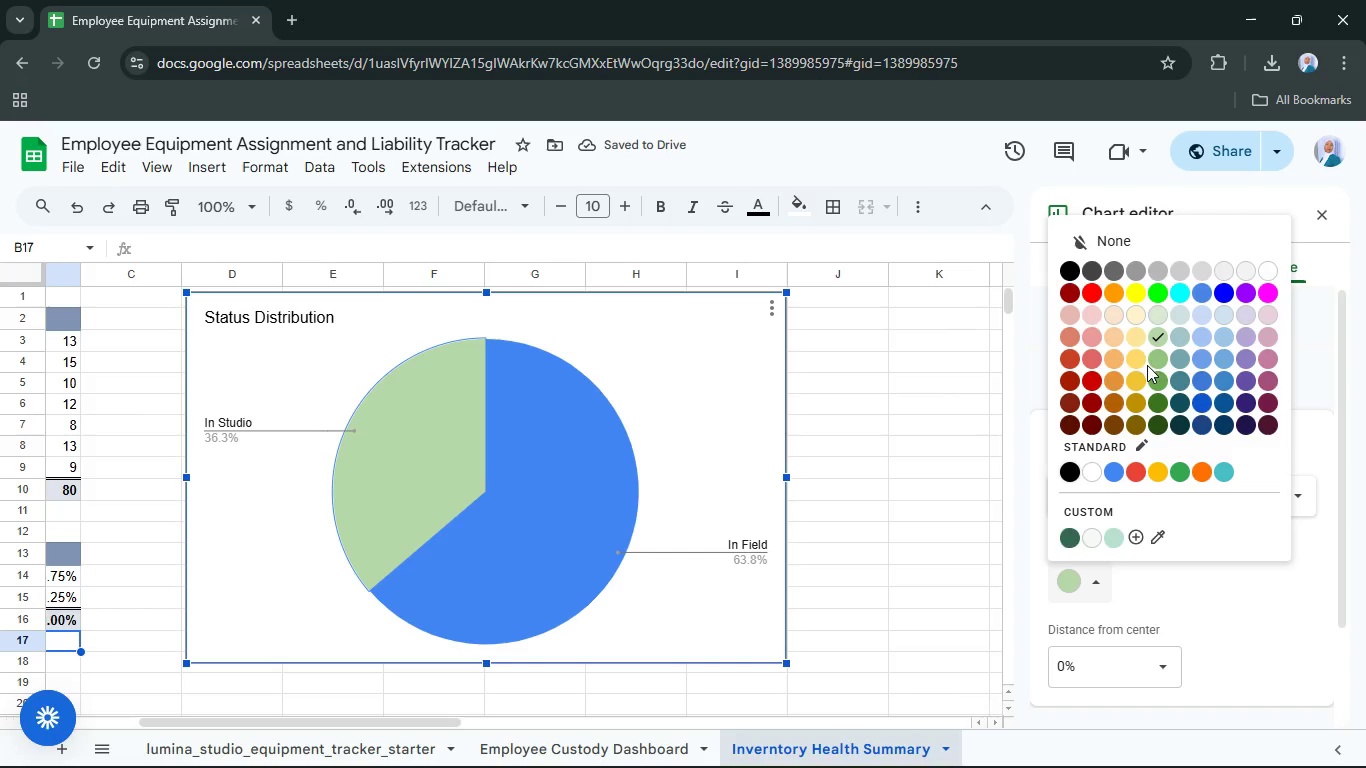 
left_click([1134, 341])
 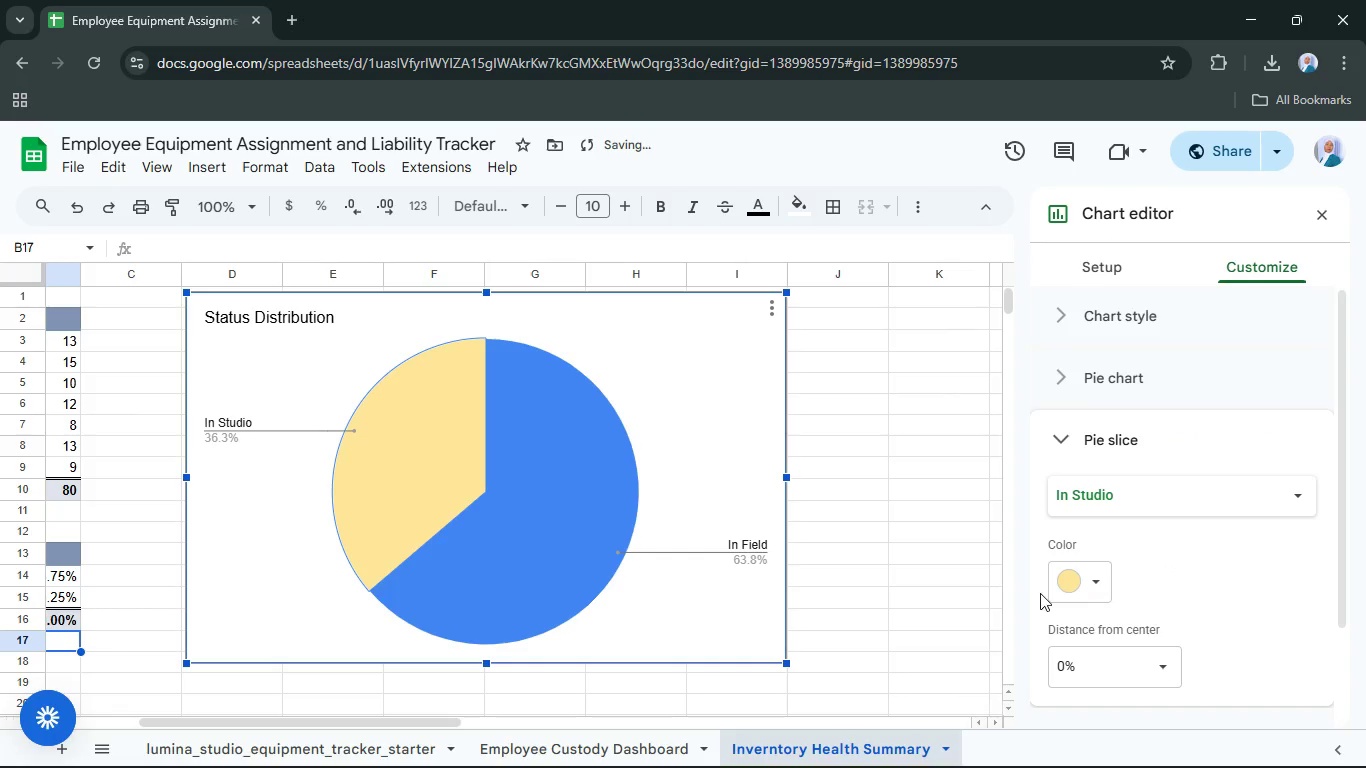 
left_click([1070, 567])
 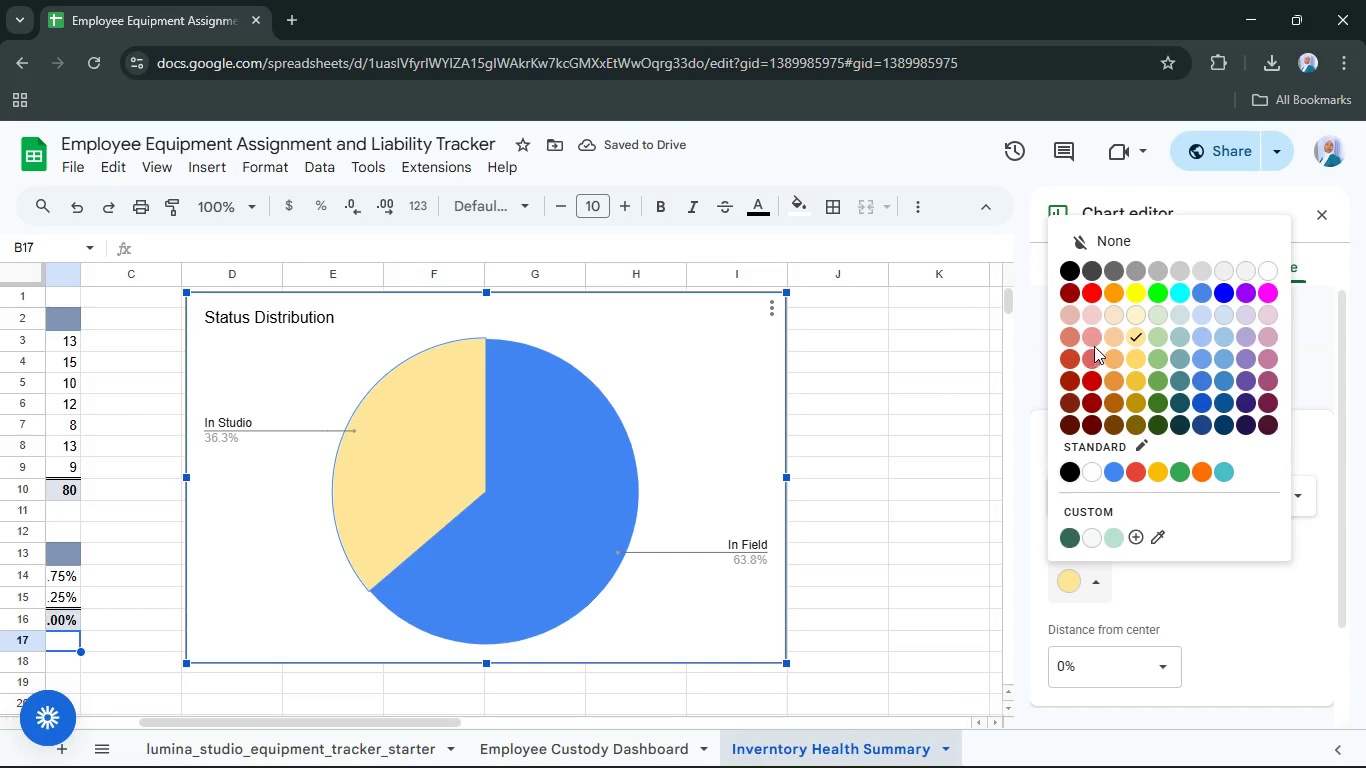 
left_click([1091, 344])
 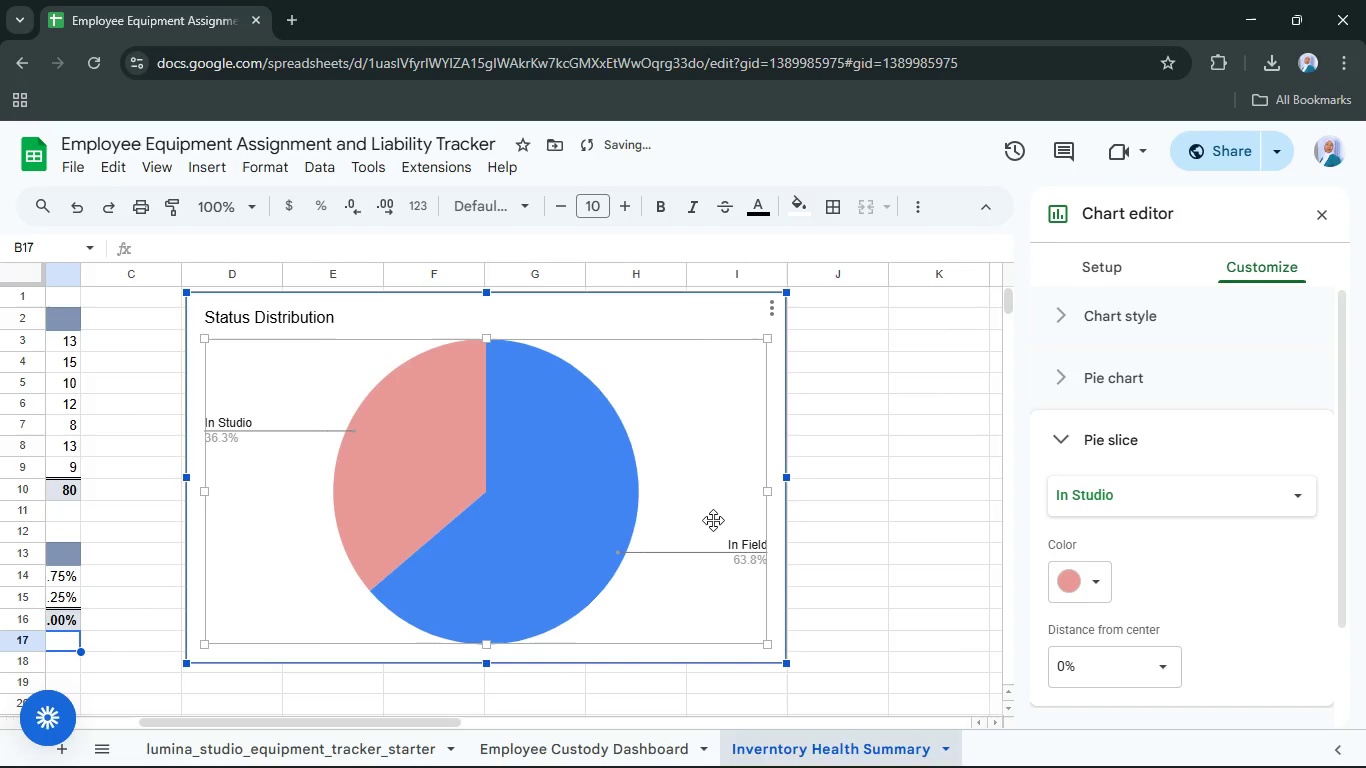 
left_click([618, 534])
 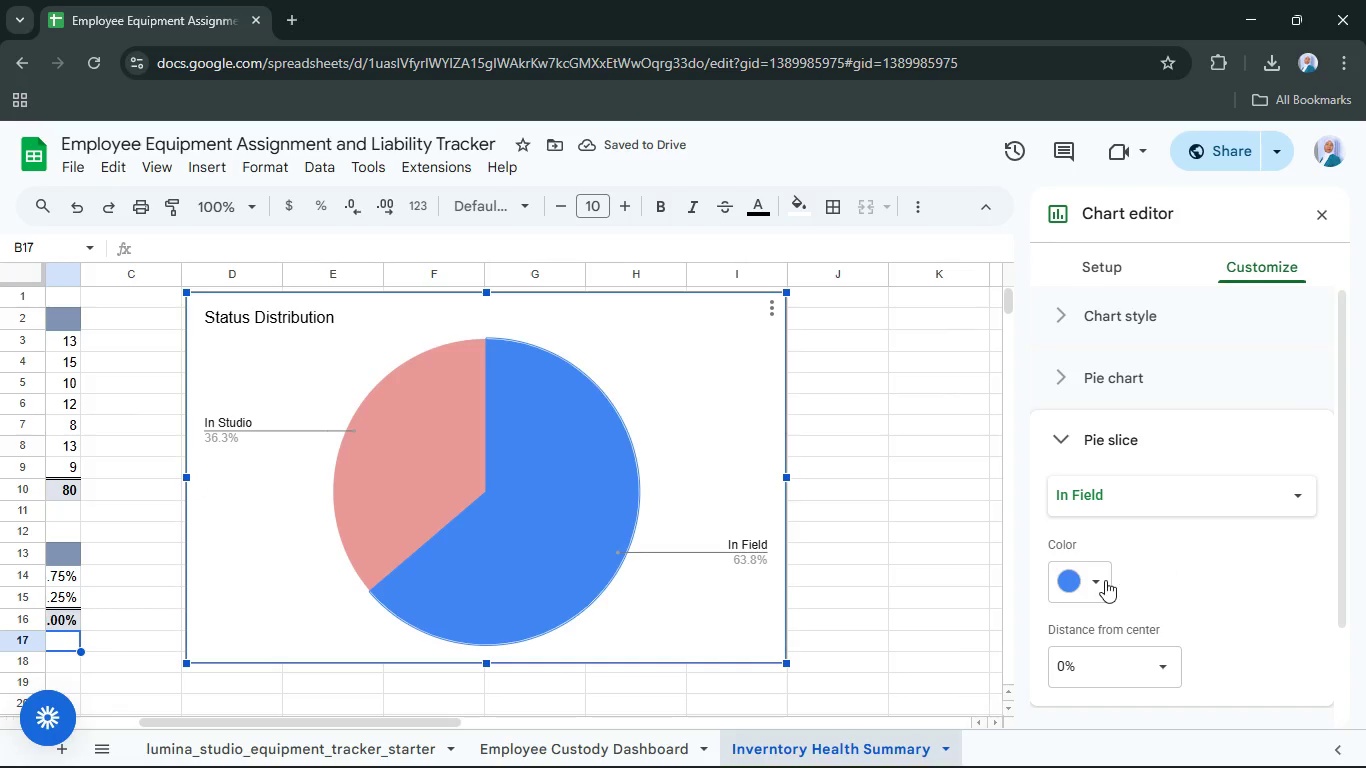 
left_click([1104, 579])
 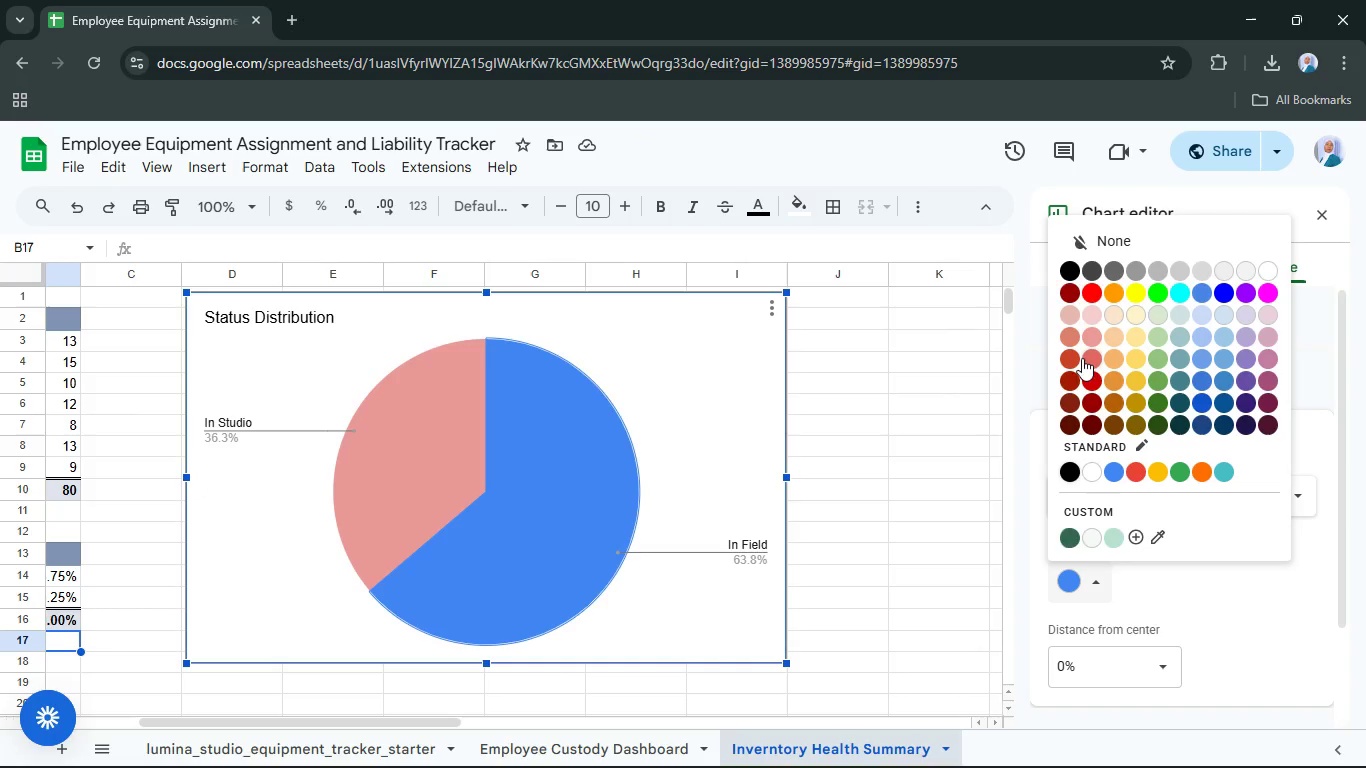 
left_click([1087, 361])
 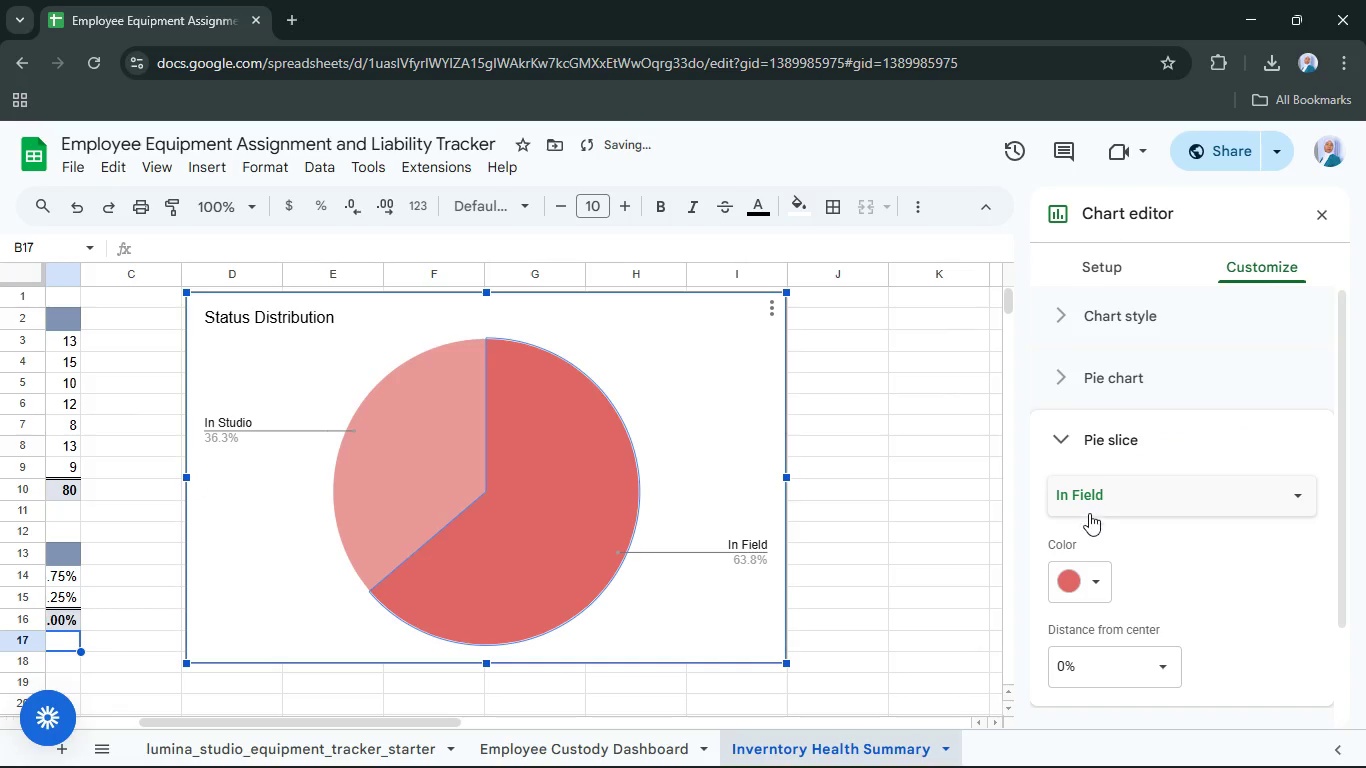 
left_click([1095, 569])
 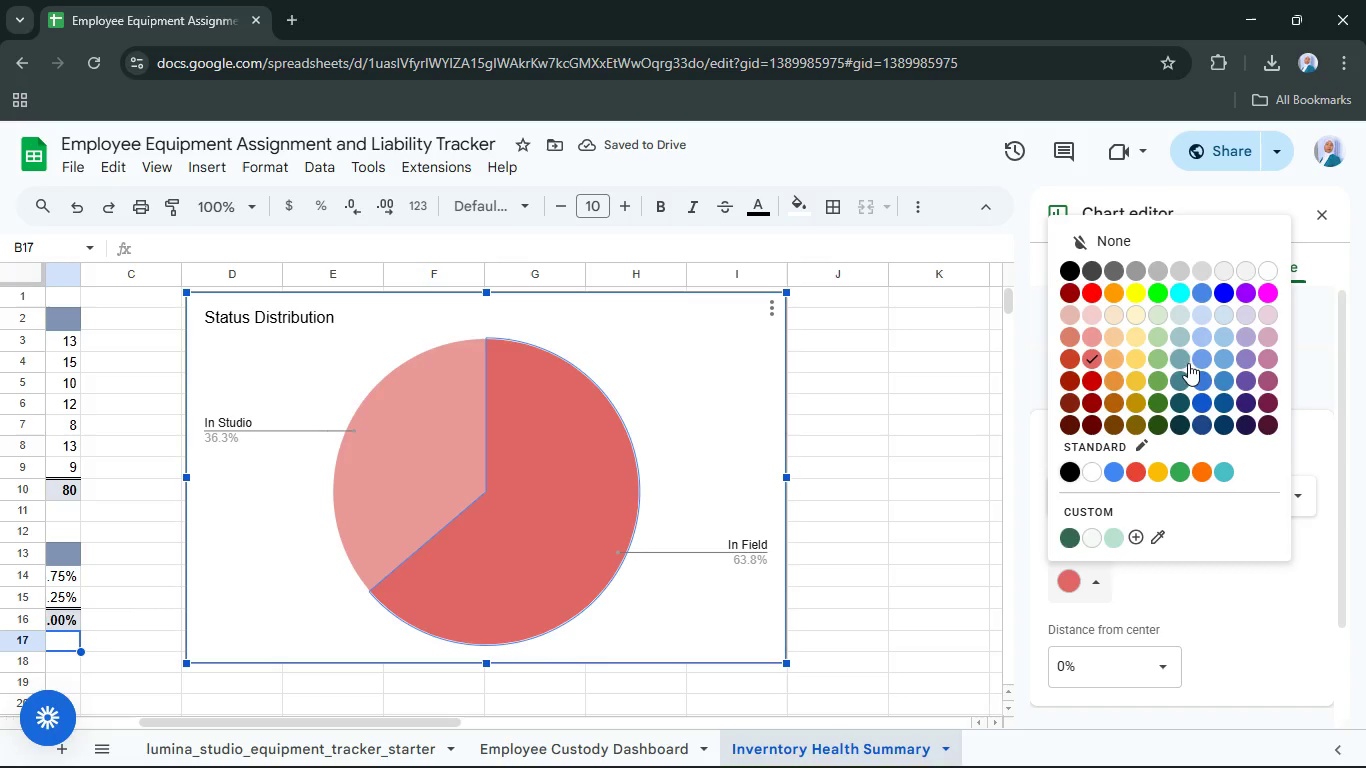 
left_click([1194, 355])
 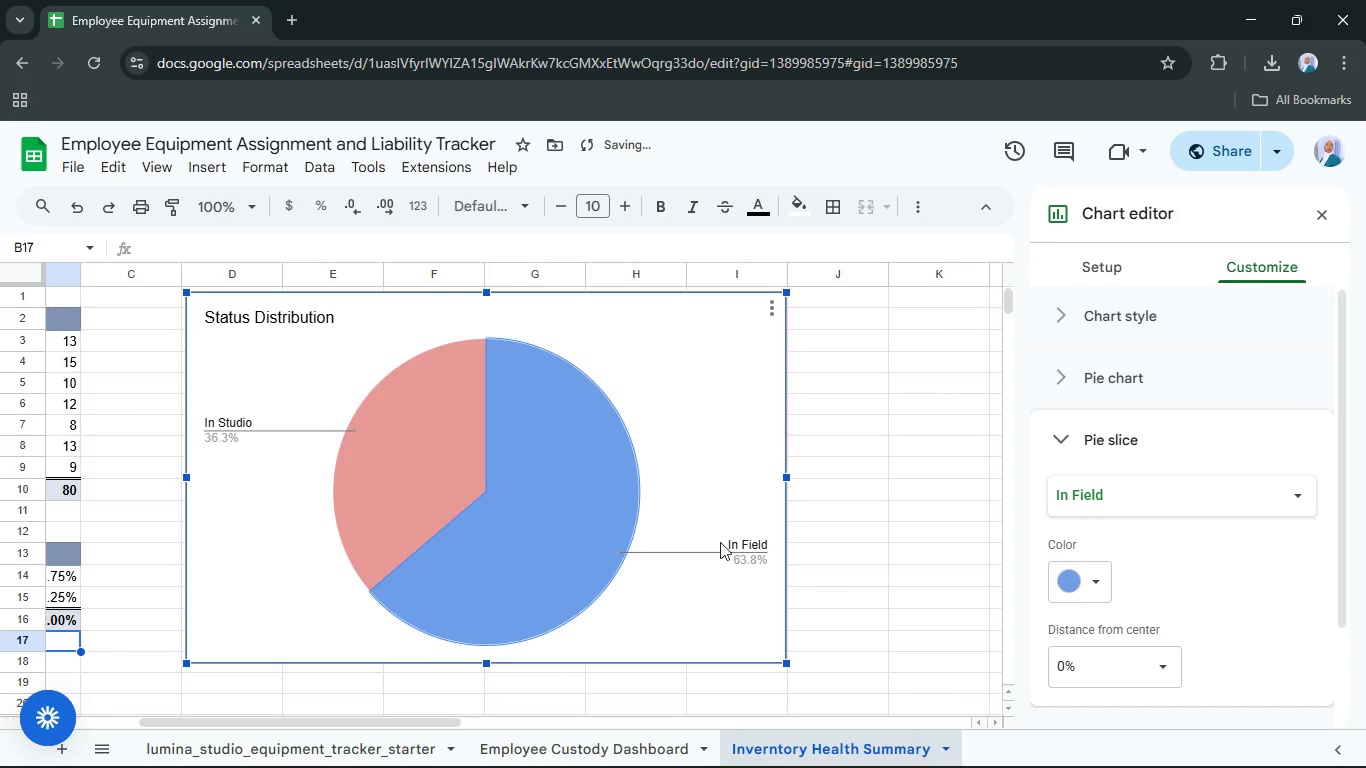 
left_click([946, 491])
 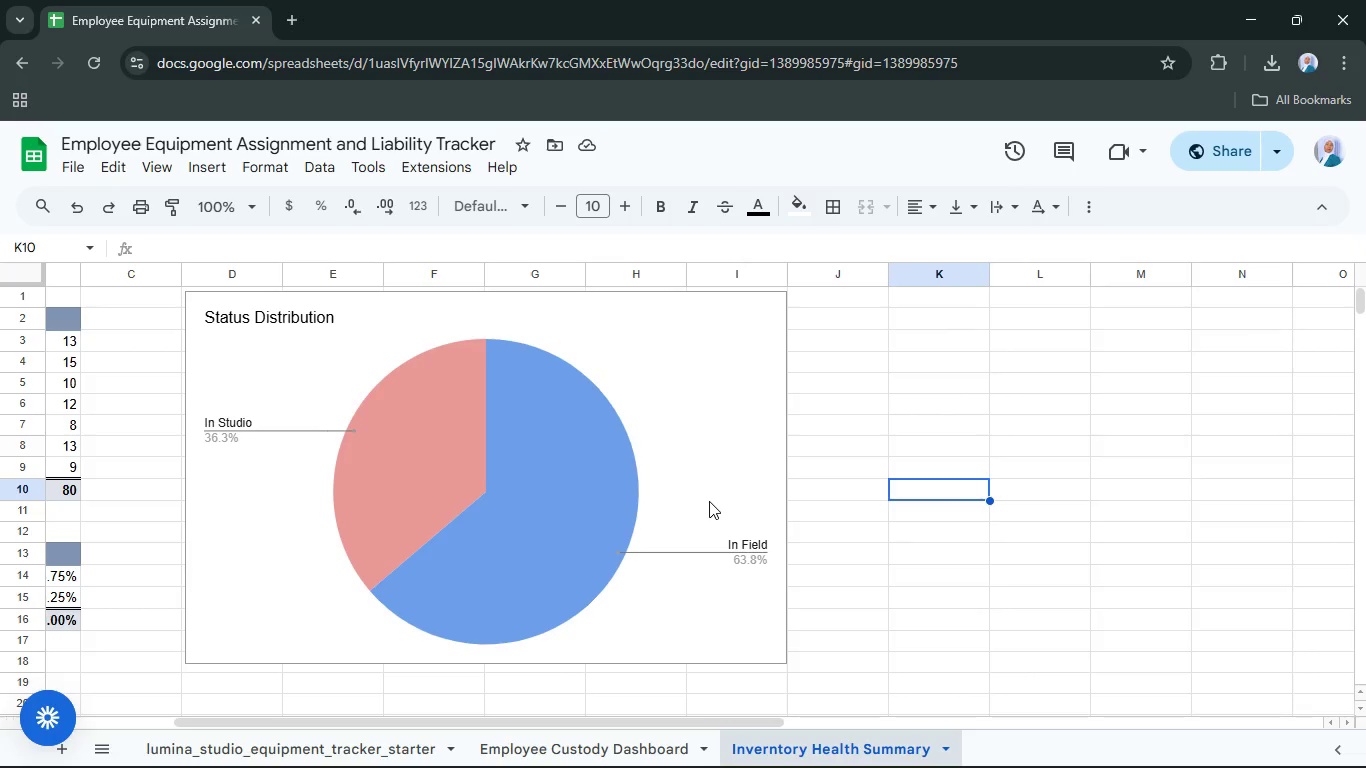 
wait(8.83)
 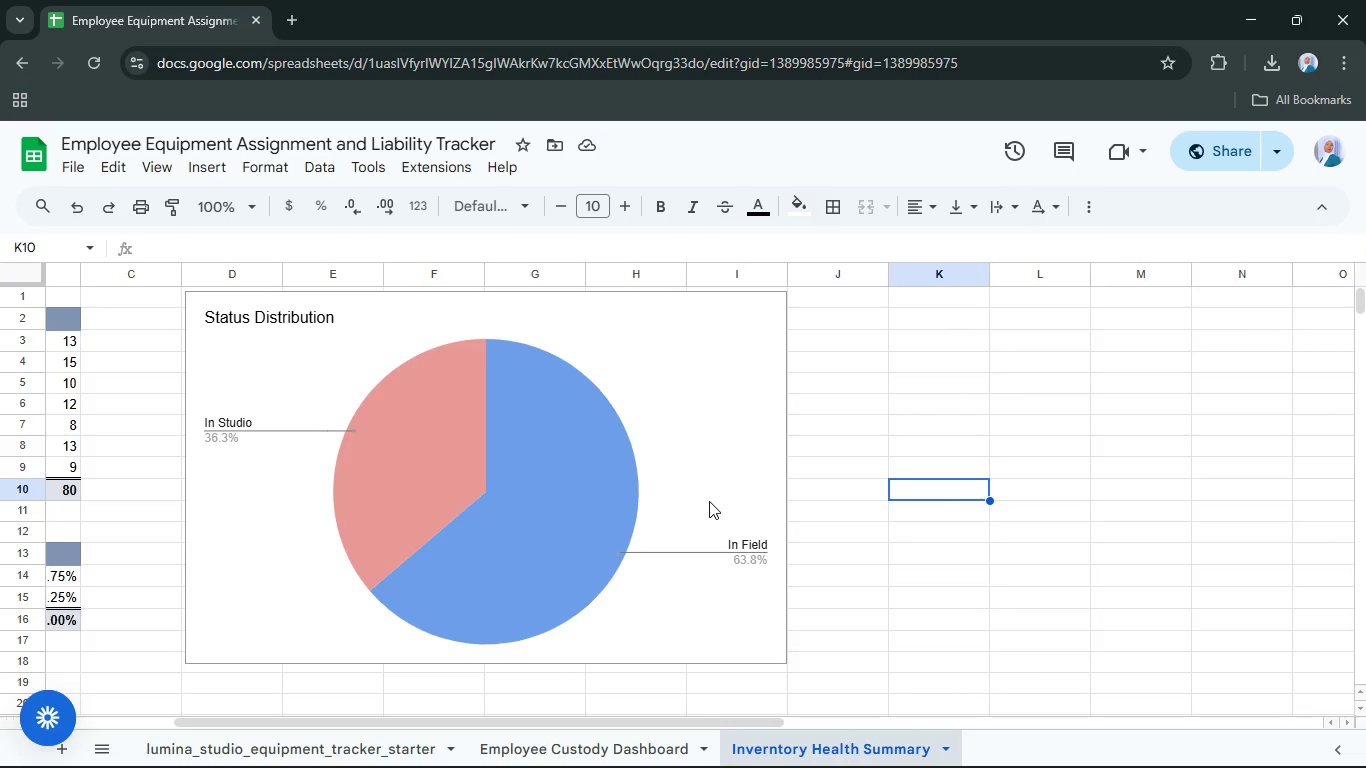 
left_click([720, 432])
 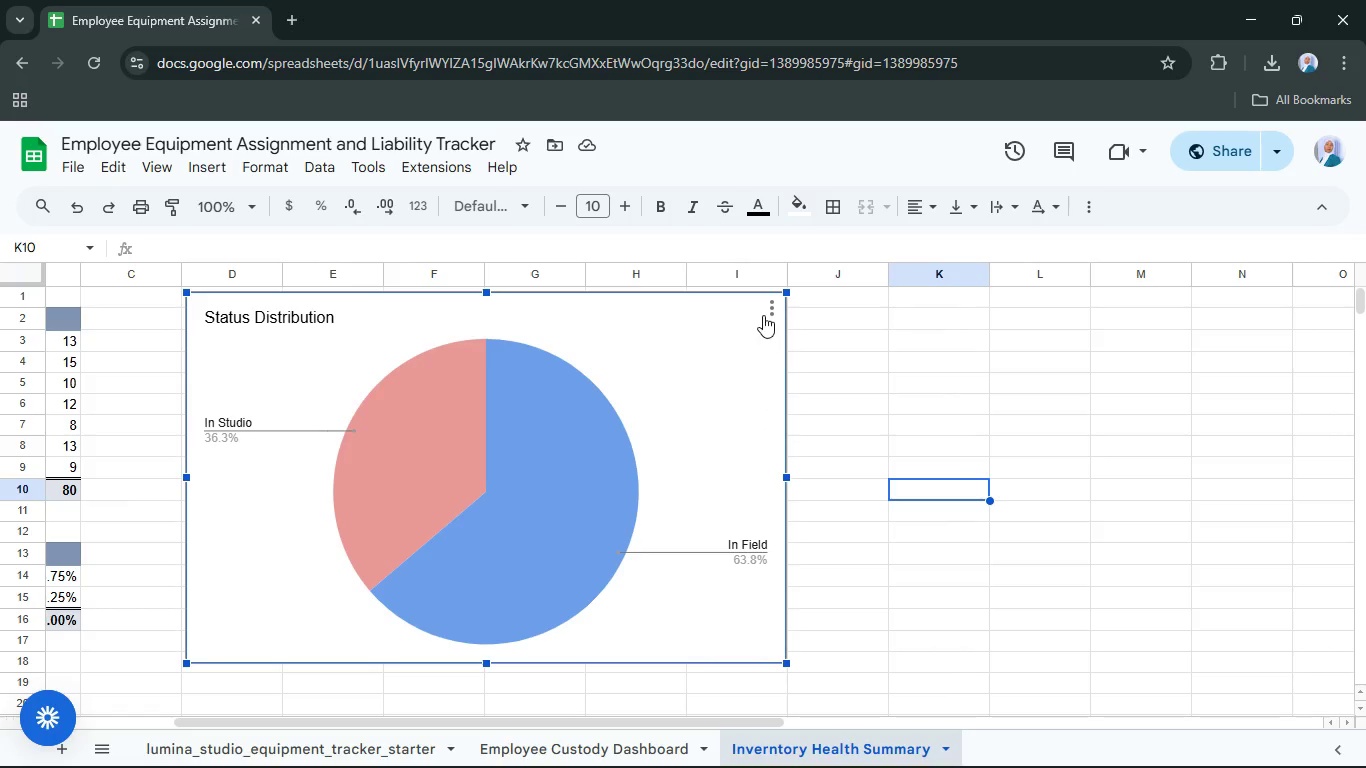 
left_click([778, 308])
 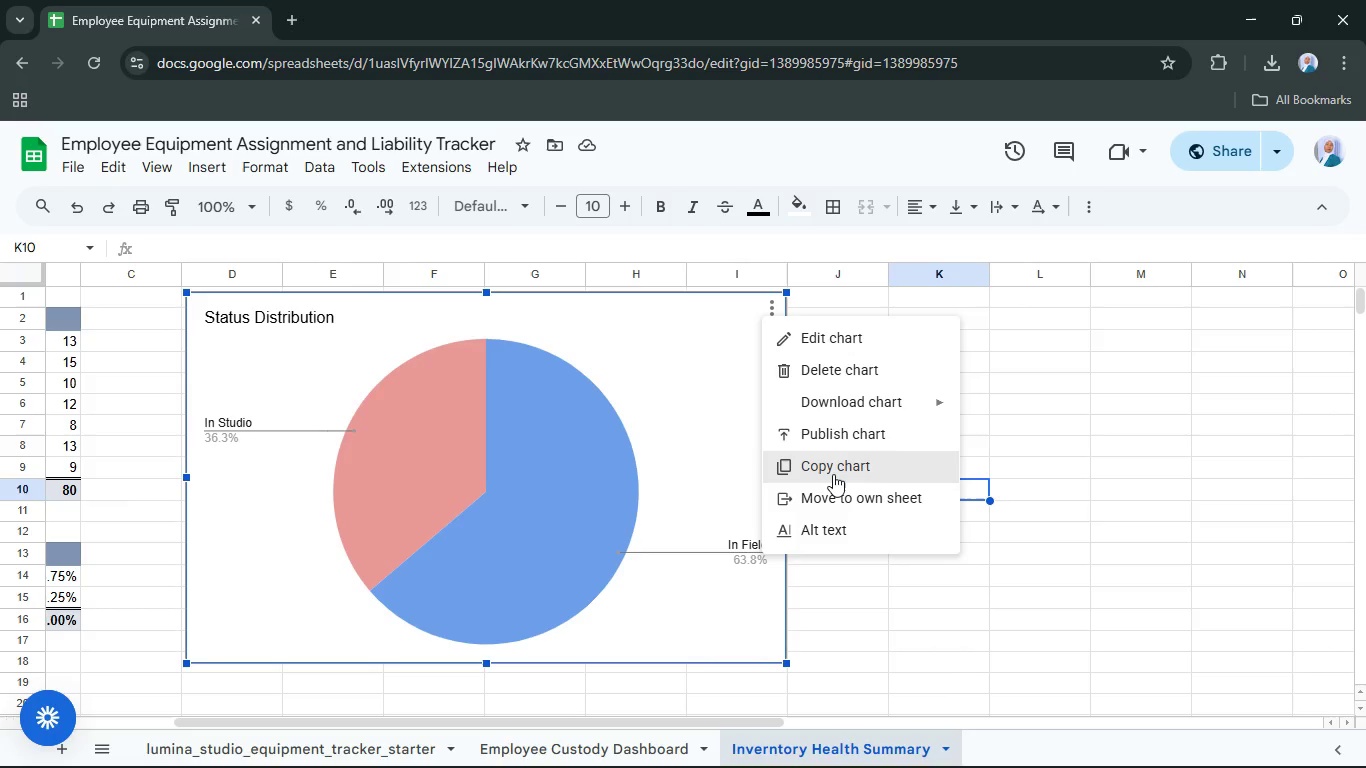 
left_click([837, 468])
 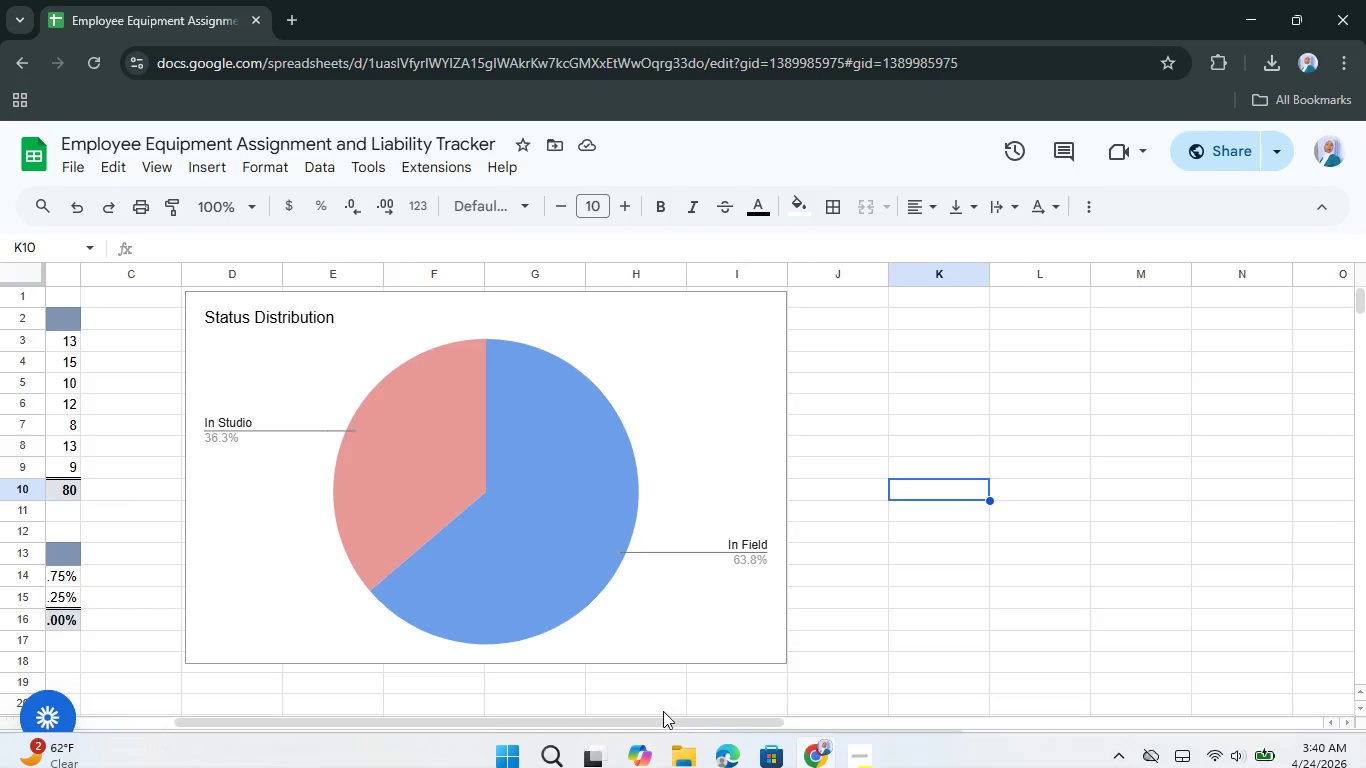 
left_click([660, 737])
 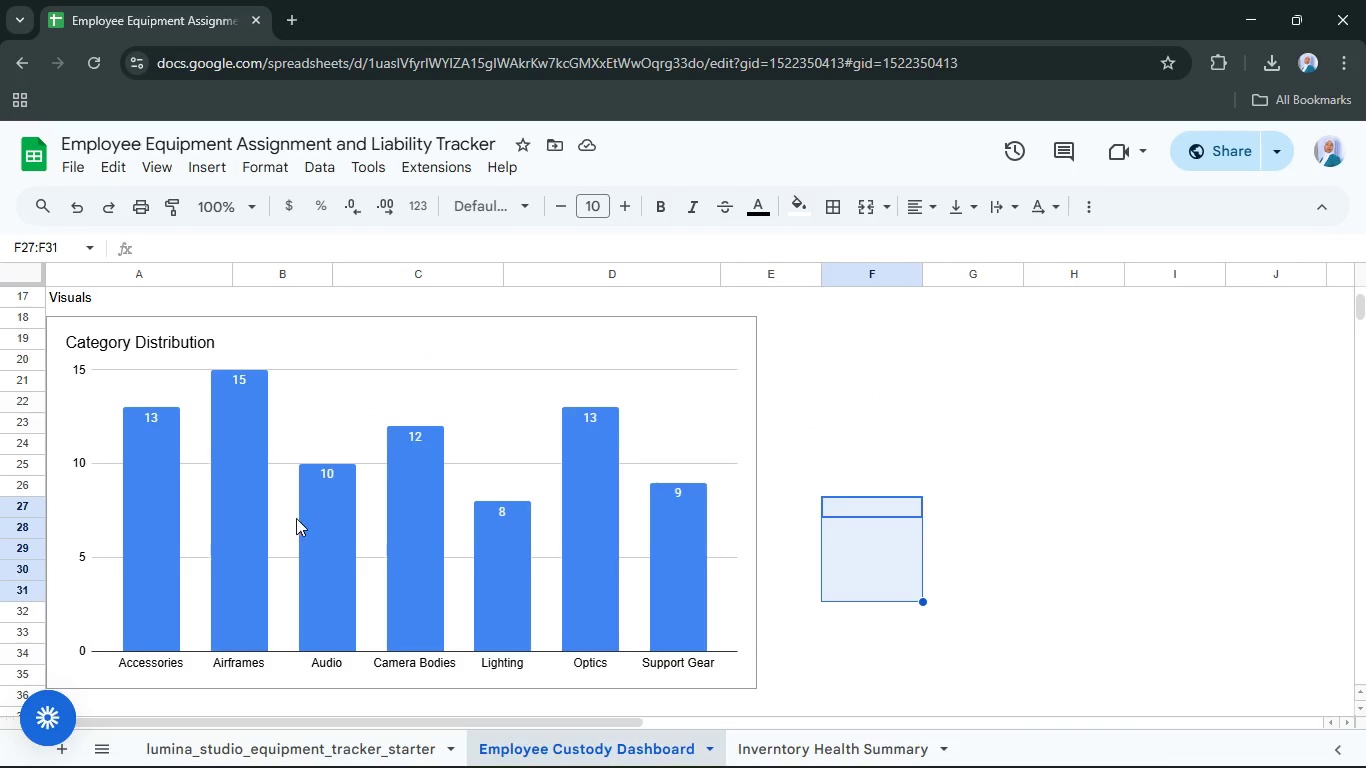 
scroll: coordinate [562, 547], scroll_direction: down, amount: 2.0
 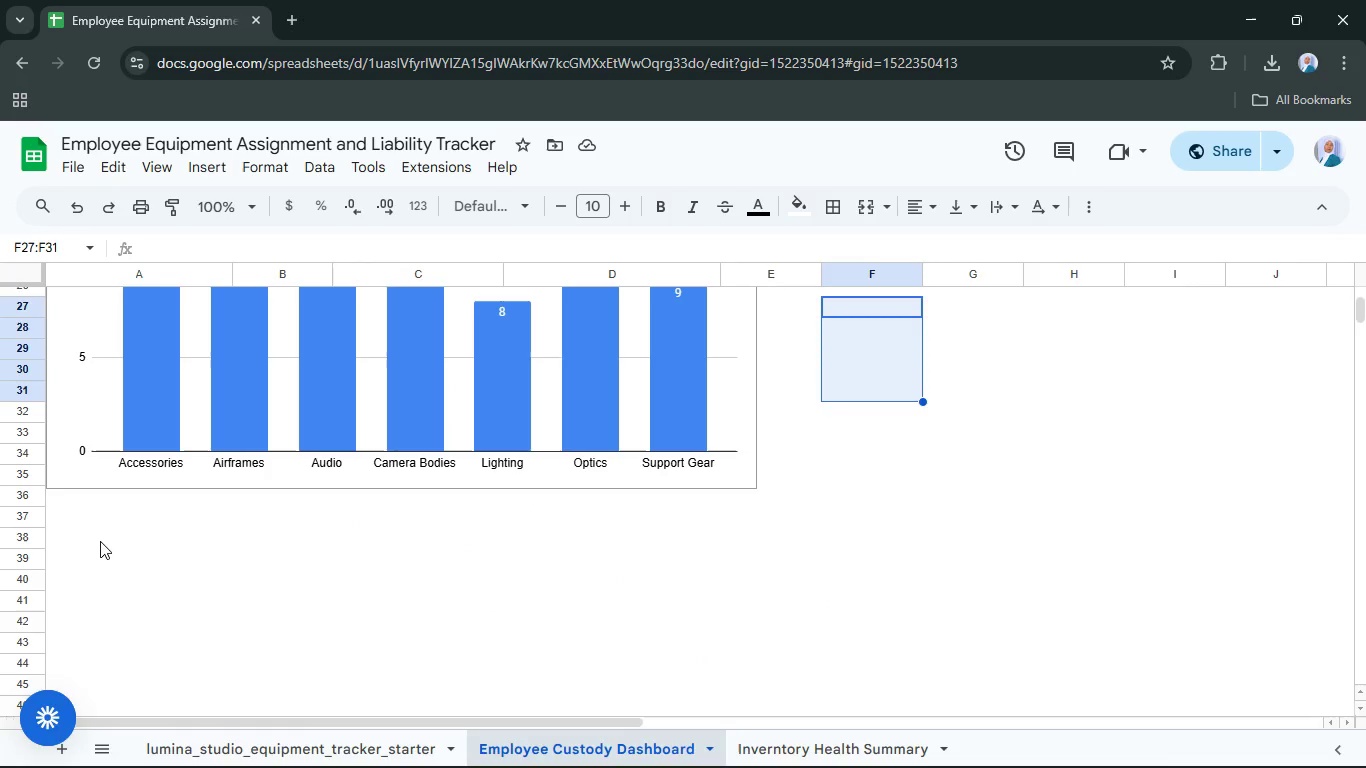 
left_click([102, 541])
 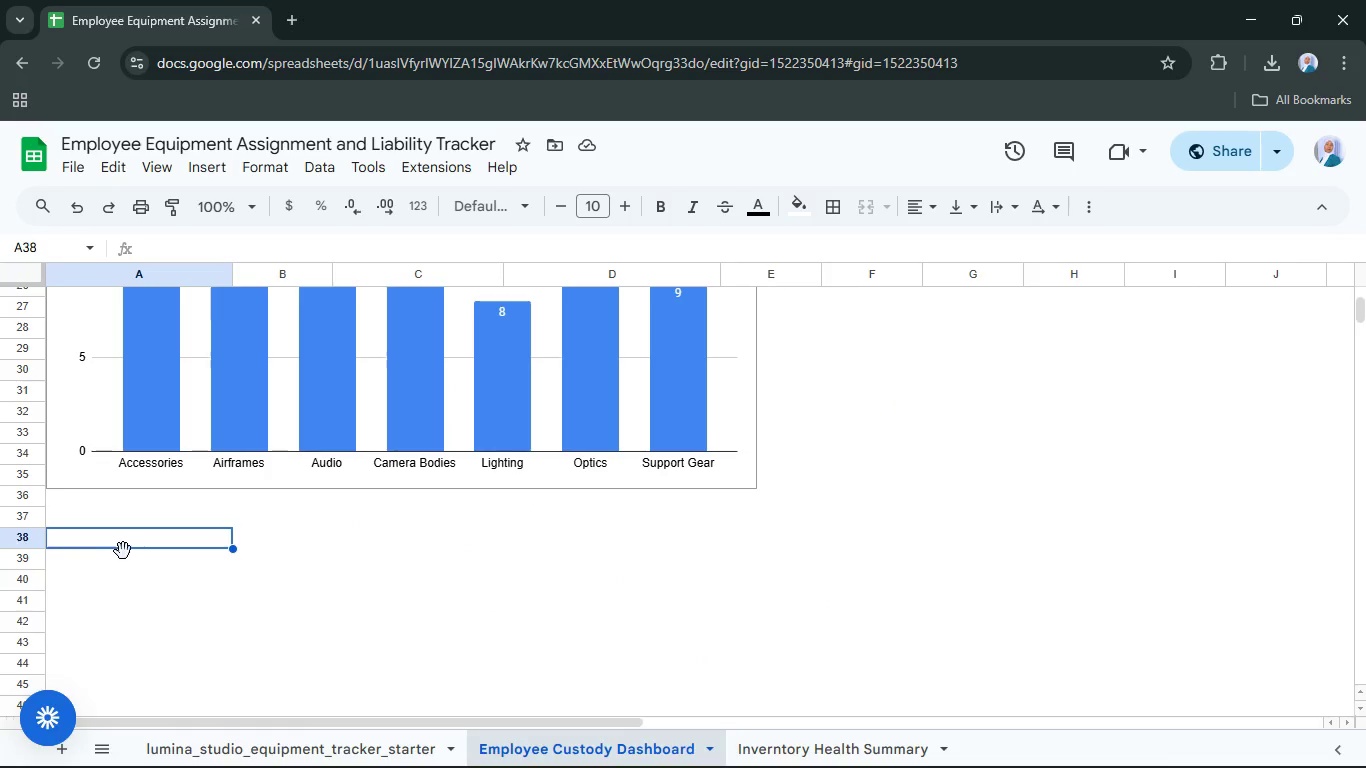 
right_click([125, 549])
 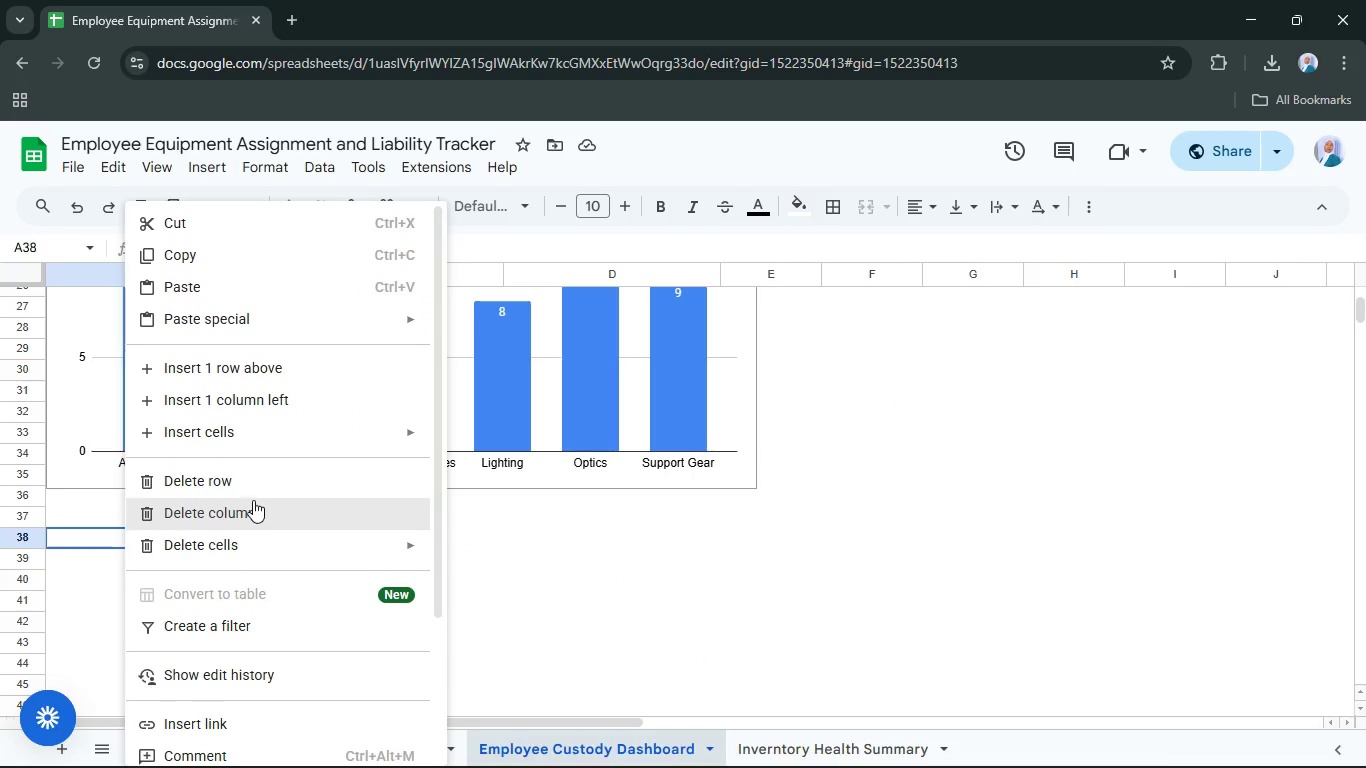 
left_click([241, 287])
 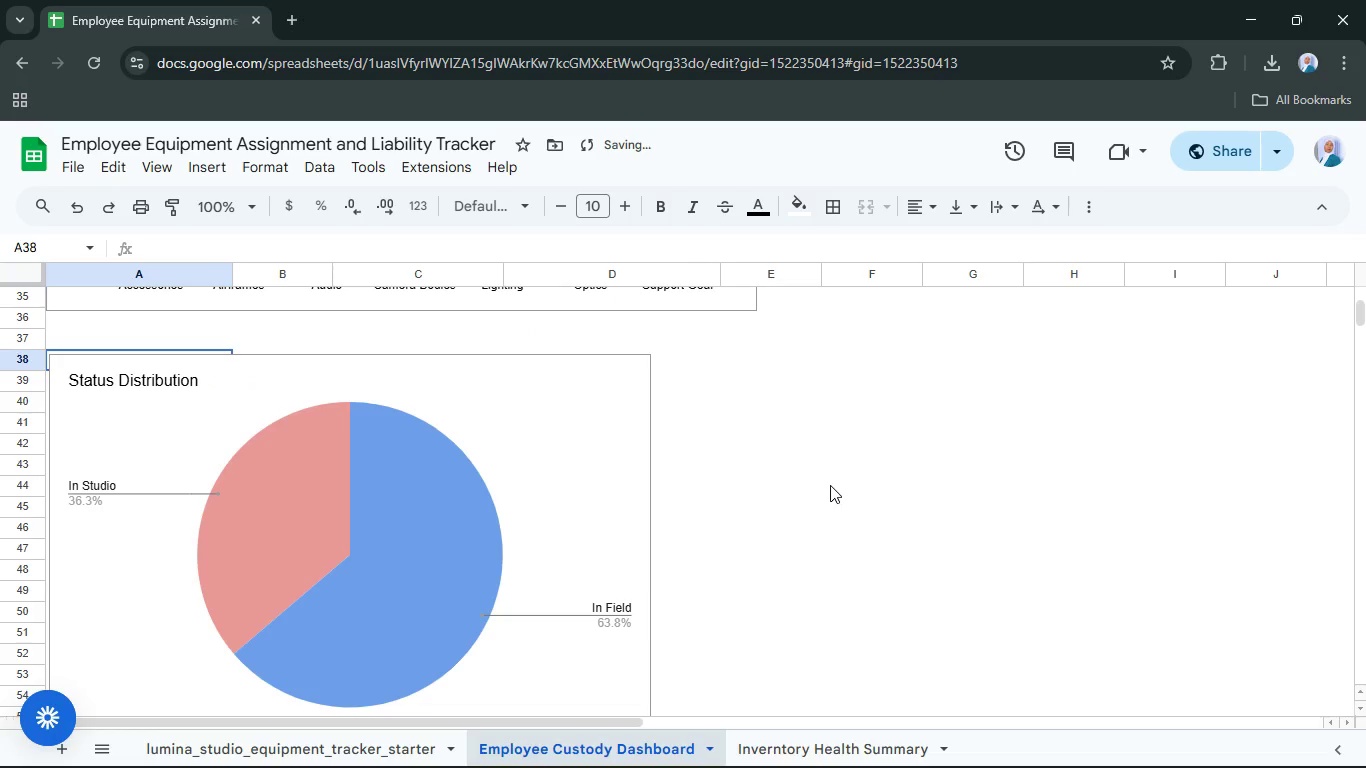 
scroll: coordinate [754, 469], scroll_direction: up, amount: 6.0
 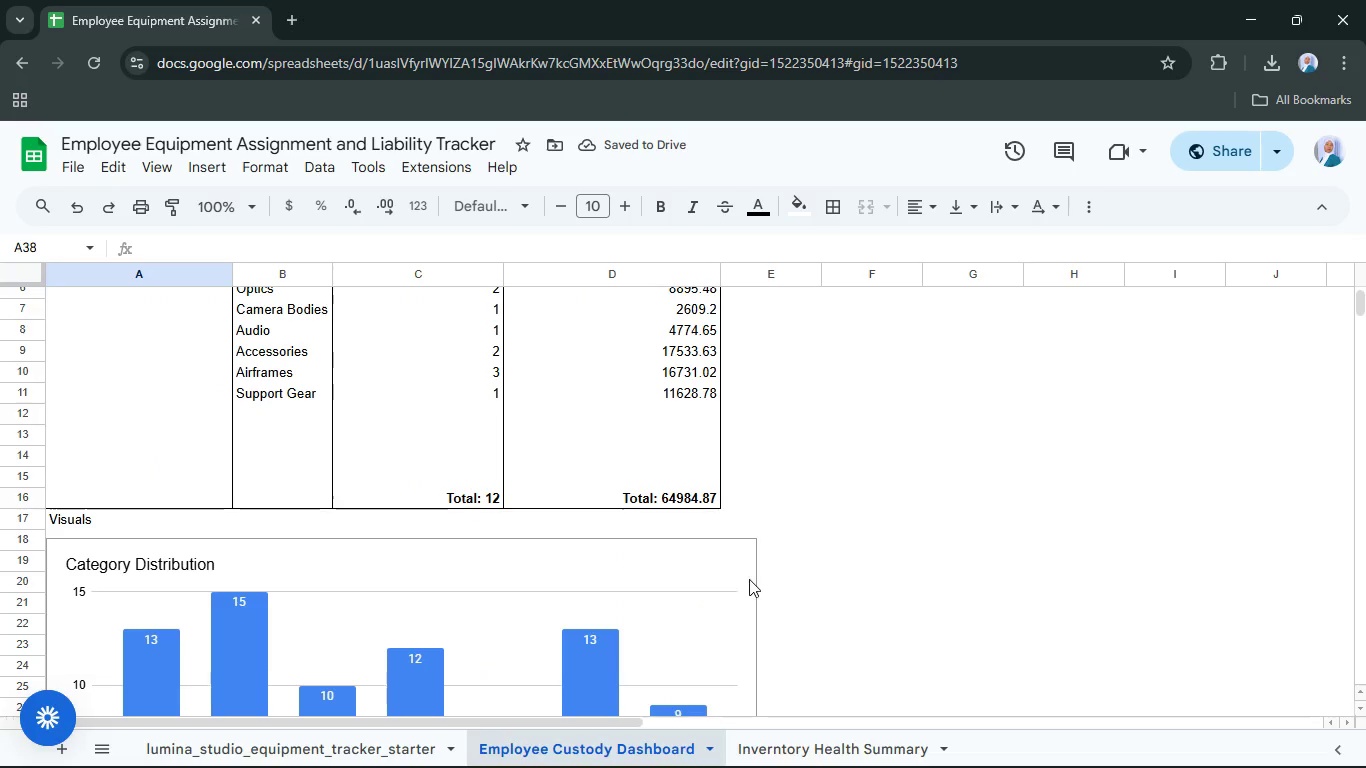 
left_click([748, 579])
 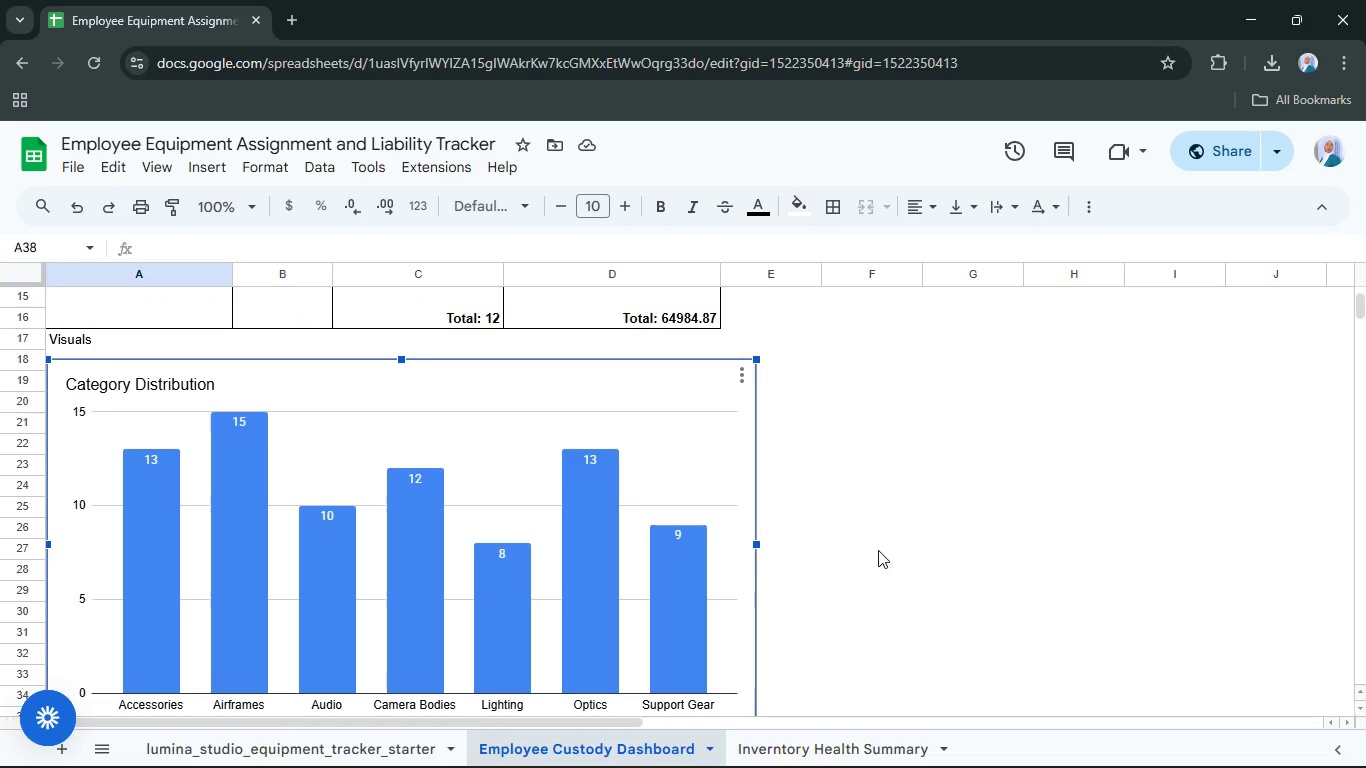 
scroll: coordinate [877, 550], scroll_direction: down, amount: 1.0
 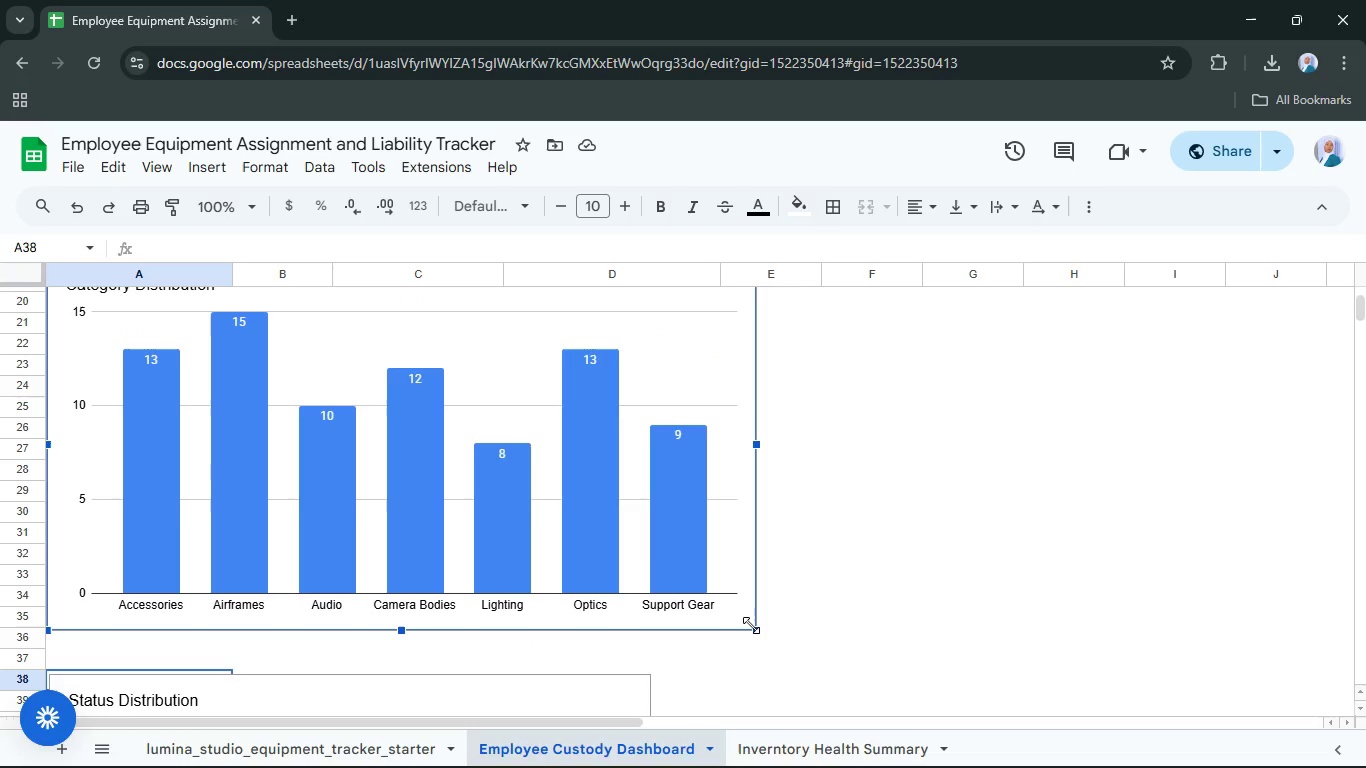 
left_click_drag(start_coordinate=[751, 625], to_coordinate=[654, 528])
 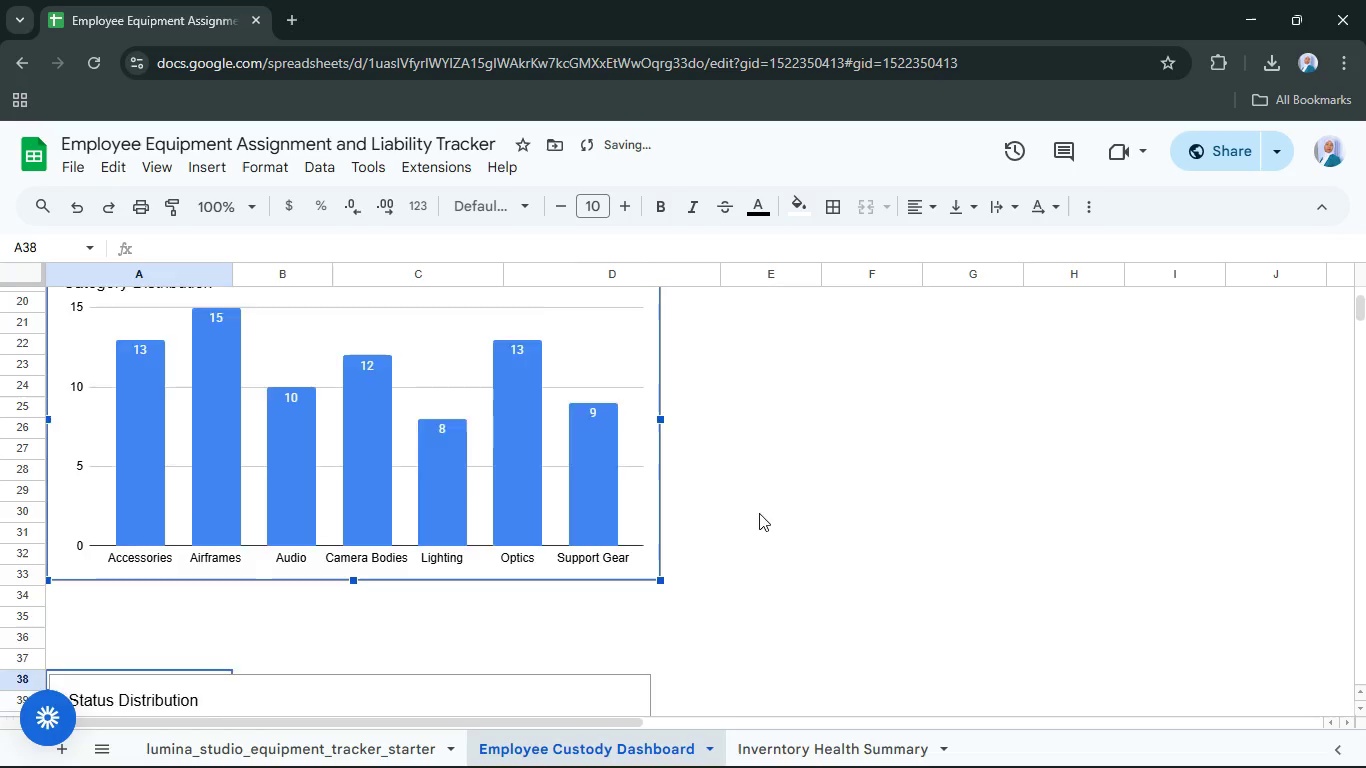 
scroll: coordinate [759, 513], scroll_direction: down, amount: 1.0
 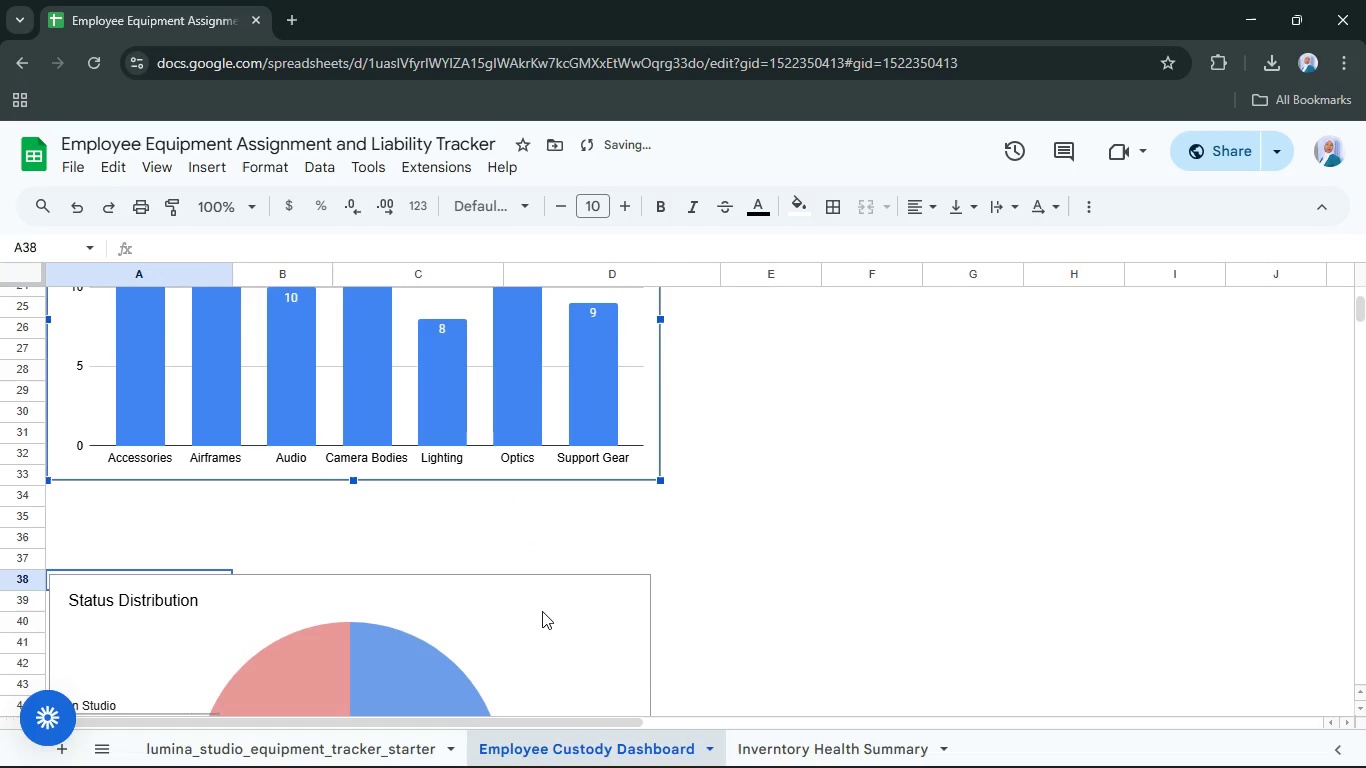 
left_click_drag(start_coordinate=[542, 611], to_coordinate=[927, 450])
 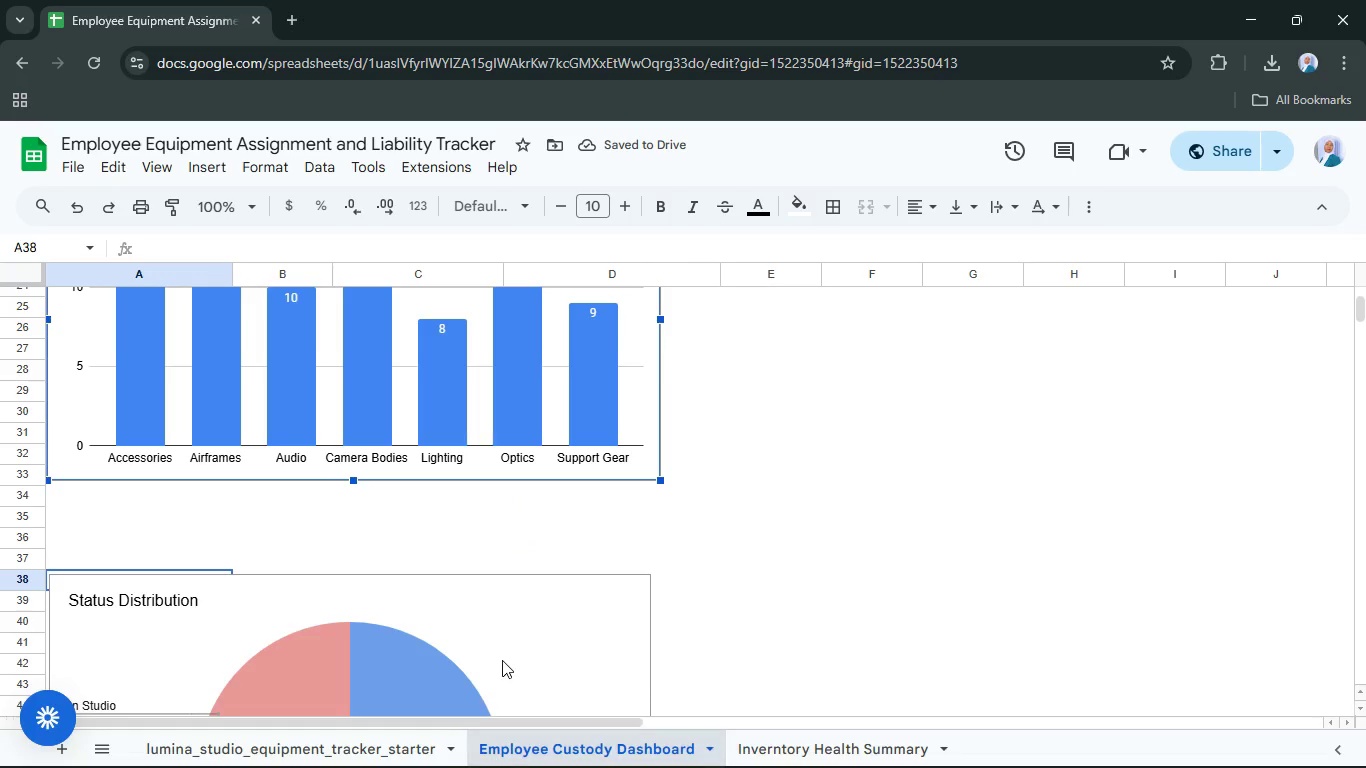 
left_click([502, 659])
 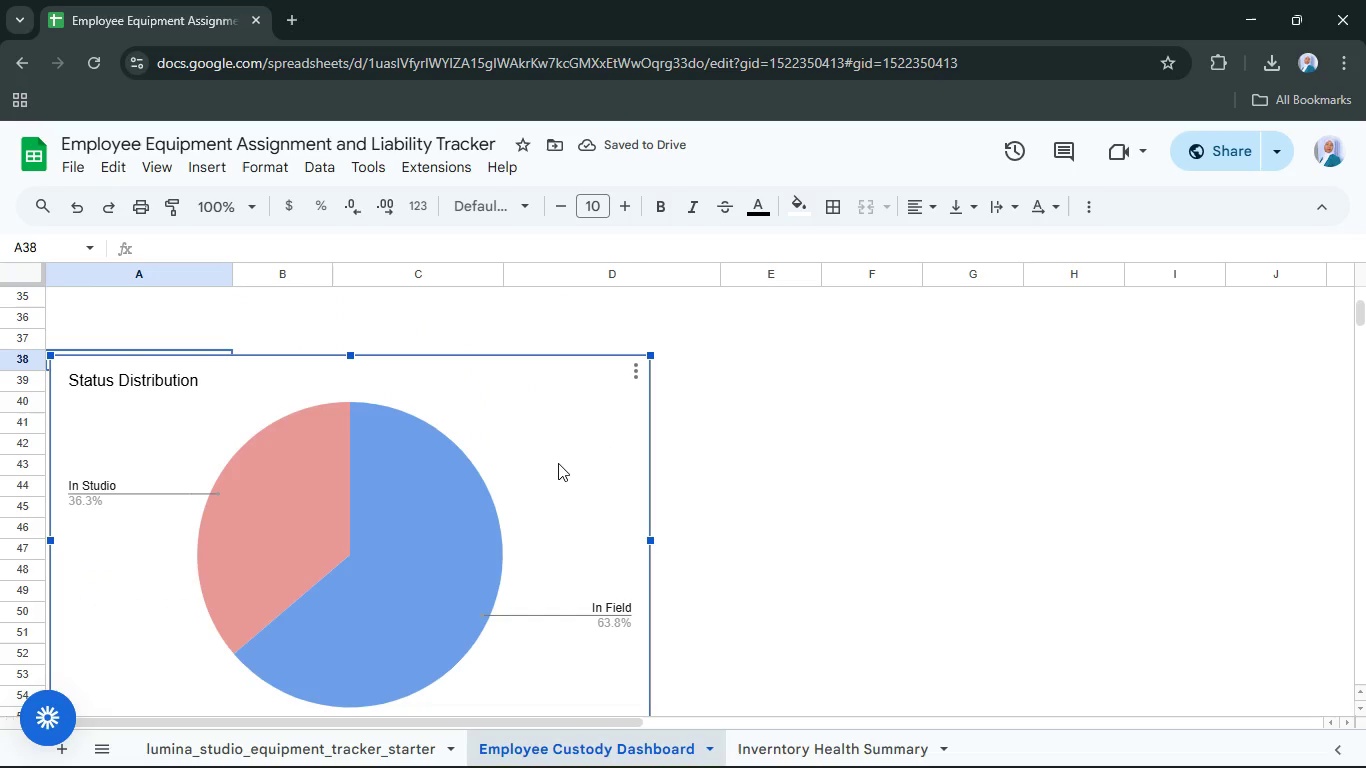 
left_click_drag(start_coordinate=[551, 462], to_coordinate=[1174, 269])
 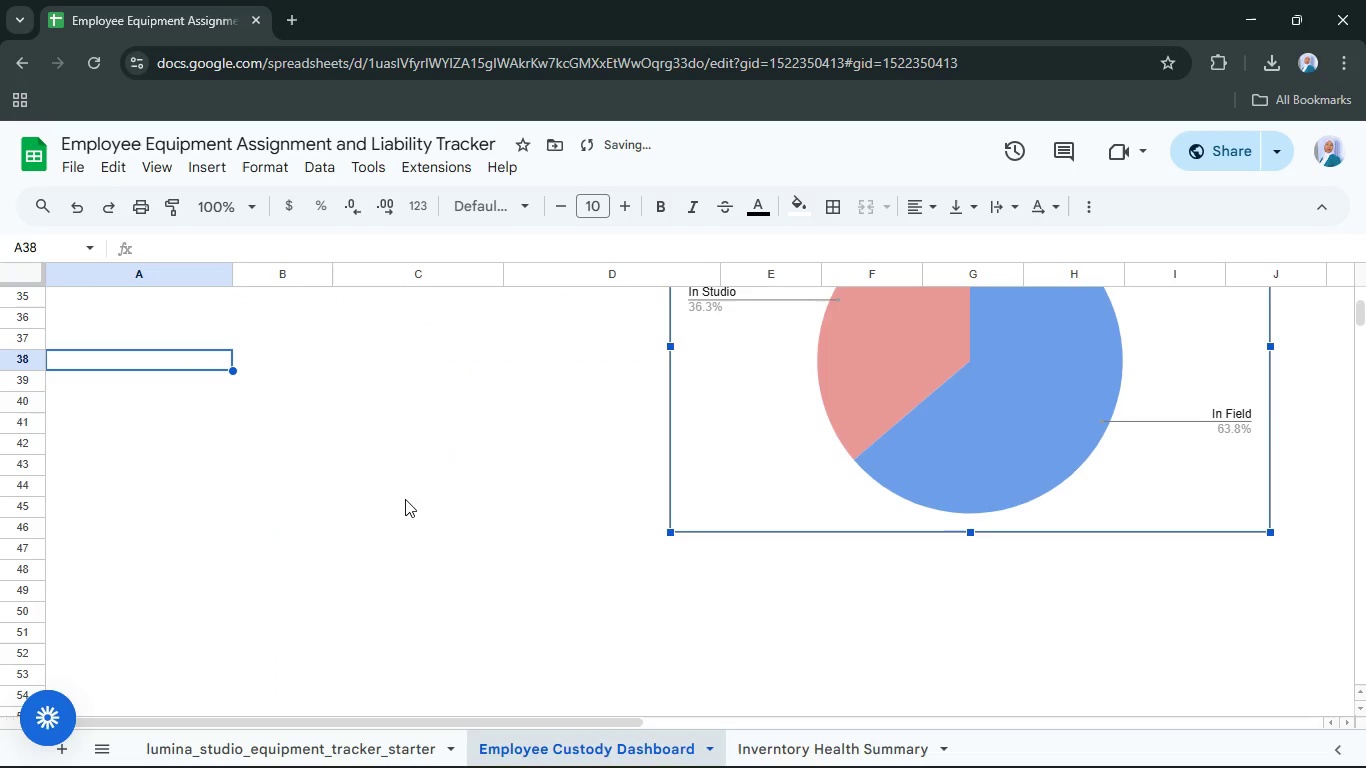 
scroll: coordinate [422, 513], scroll_direction: up, amount: 4.0
 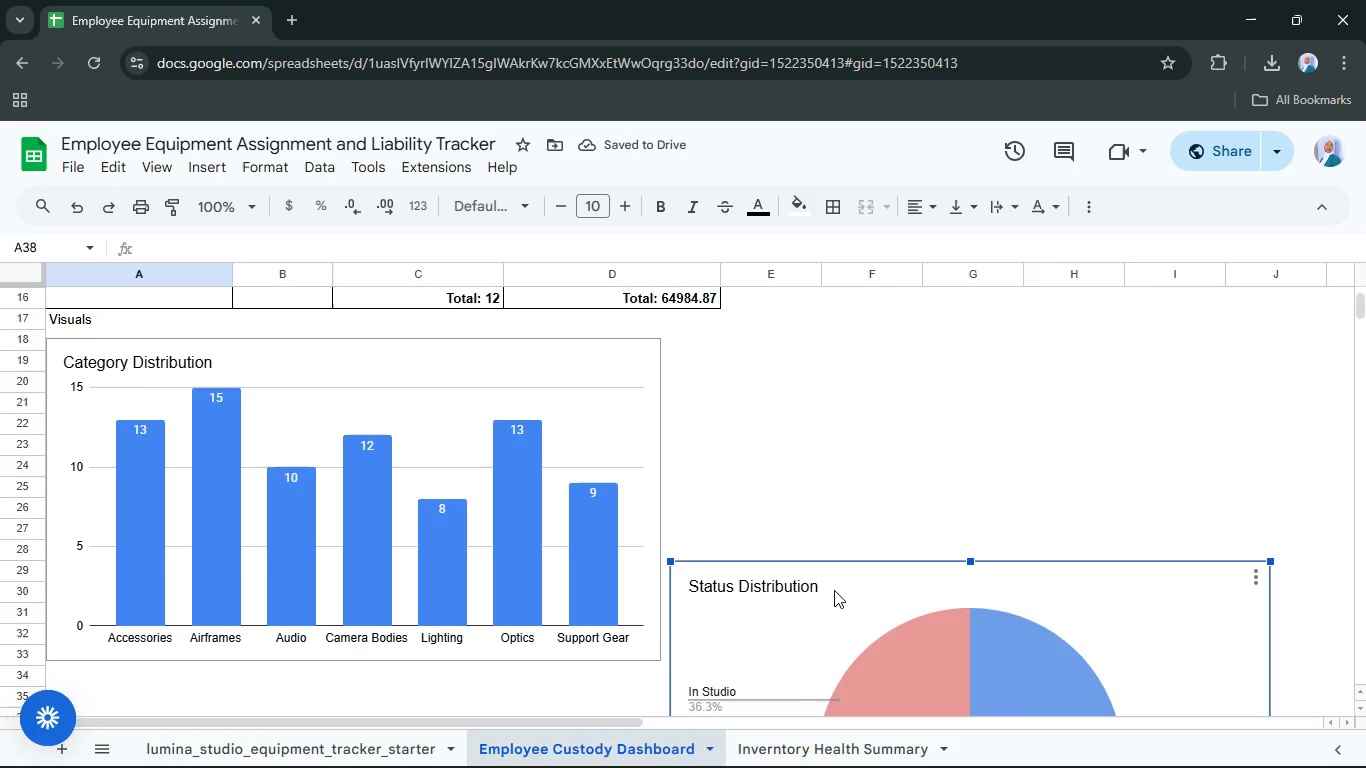 
left_click_drag(start_coordinate=[831, 595], to_coordinate=[846, 370])
 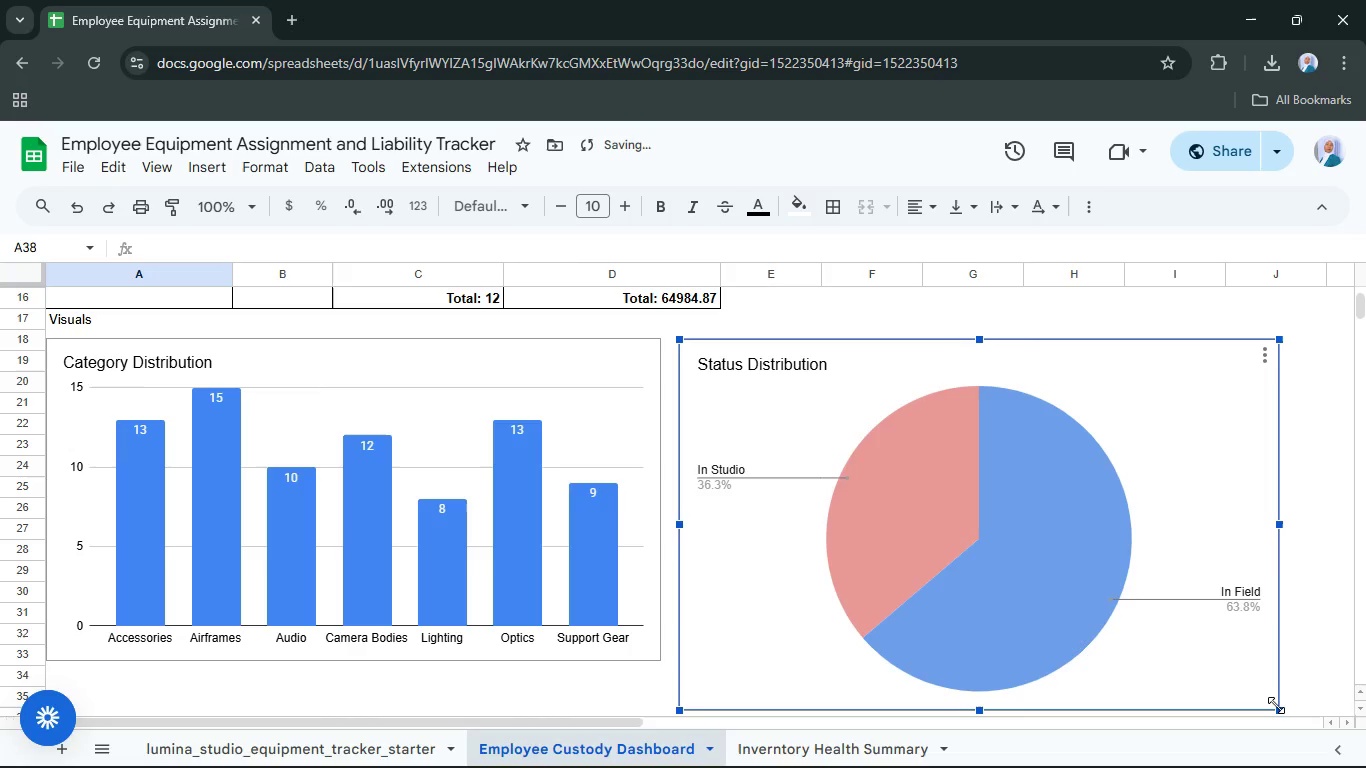 
left_click_drag(start_coordinate=[1276, 705], to_coordinate=[1191, 648])
 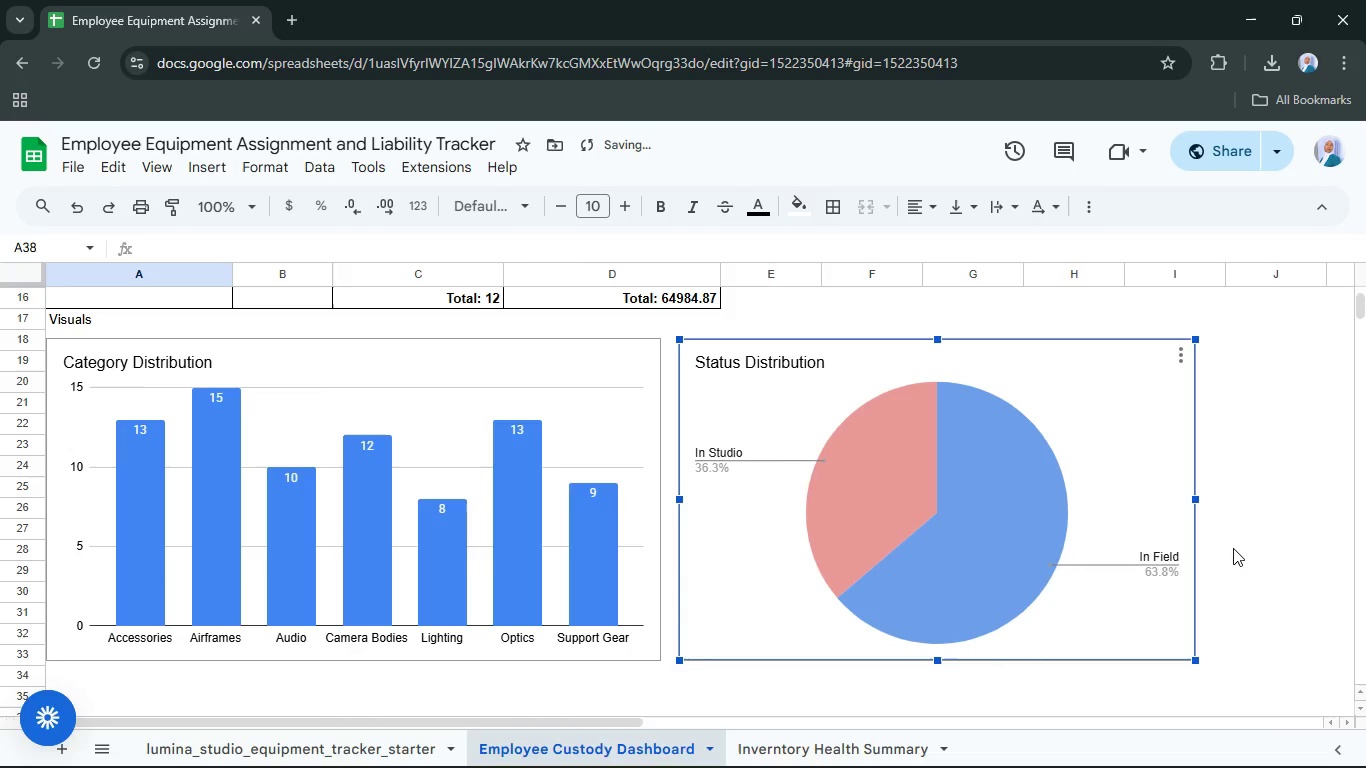 
left_click([1235, 545])
 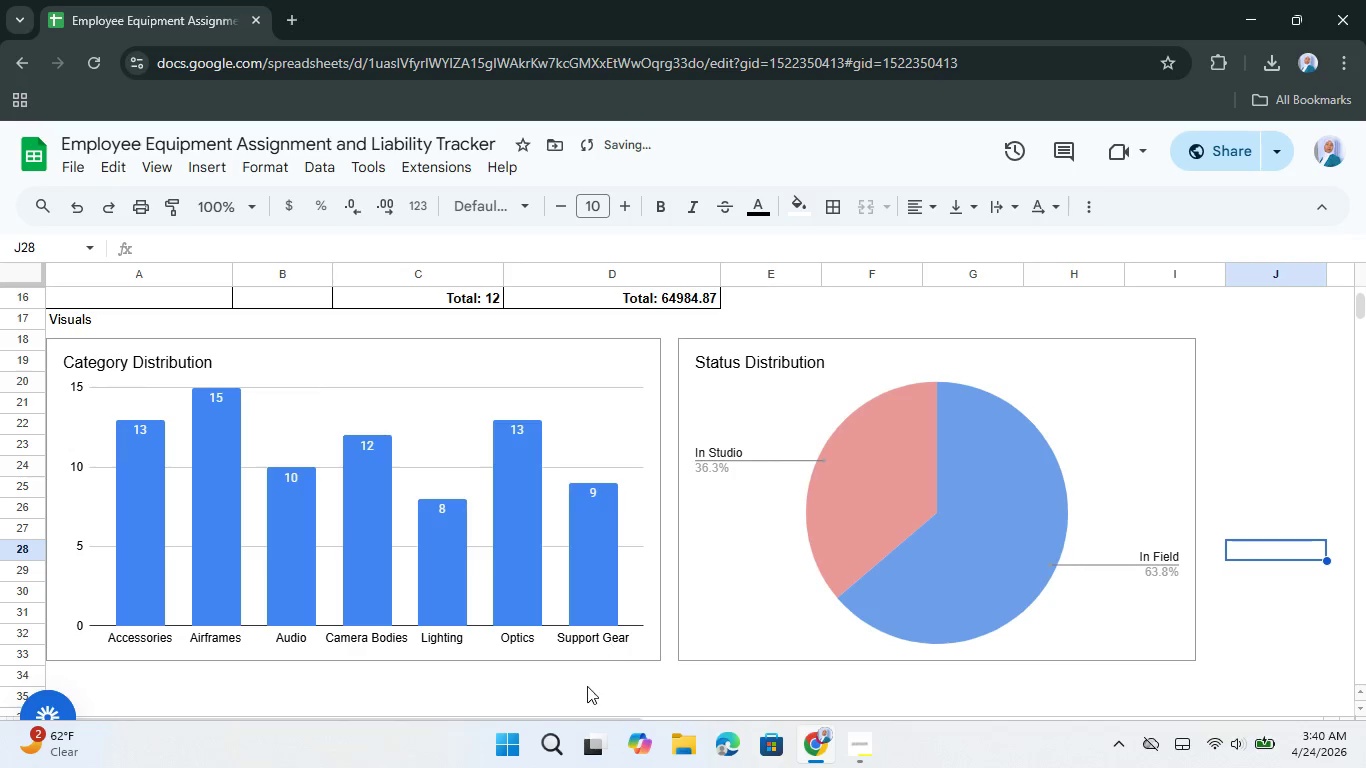 
left_click([586, 694])
 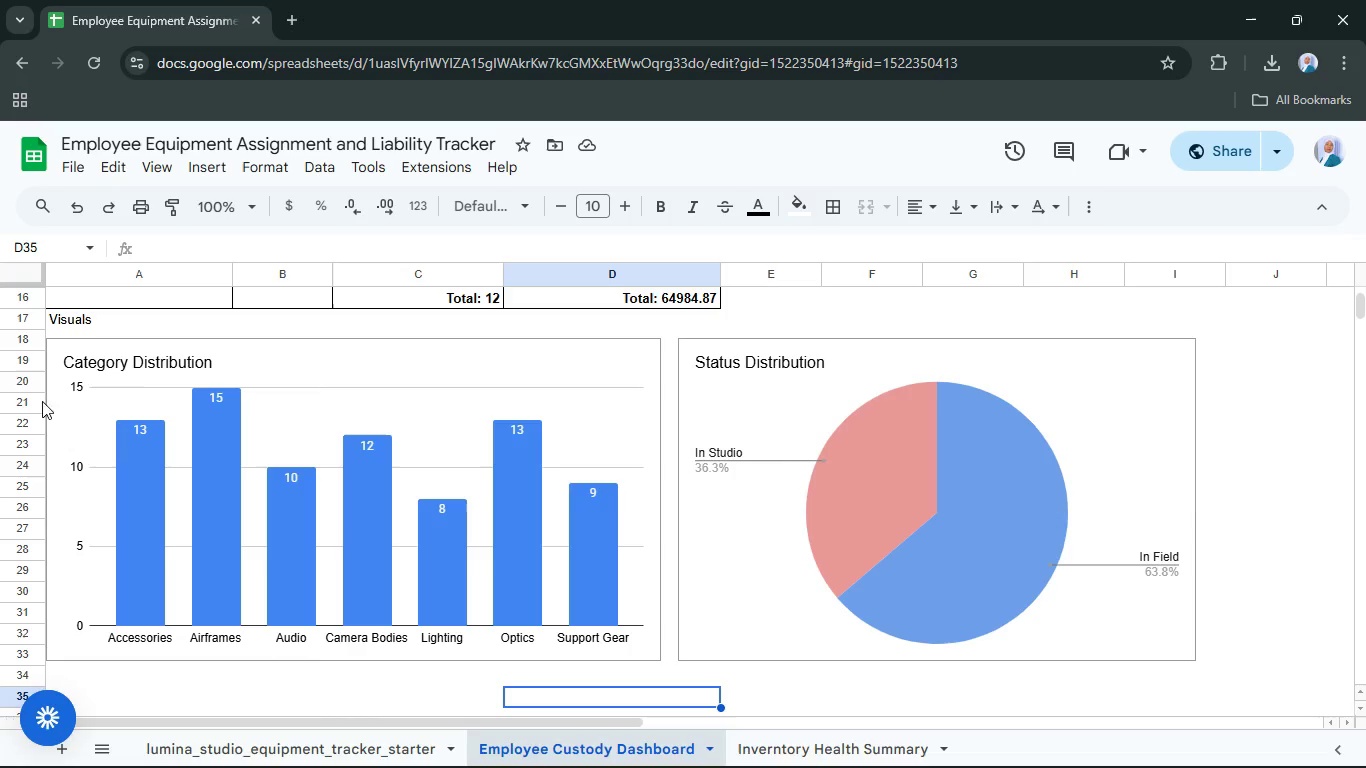 
wait(7.95)
 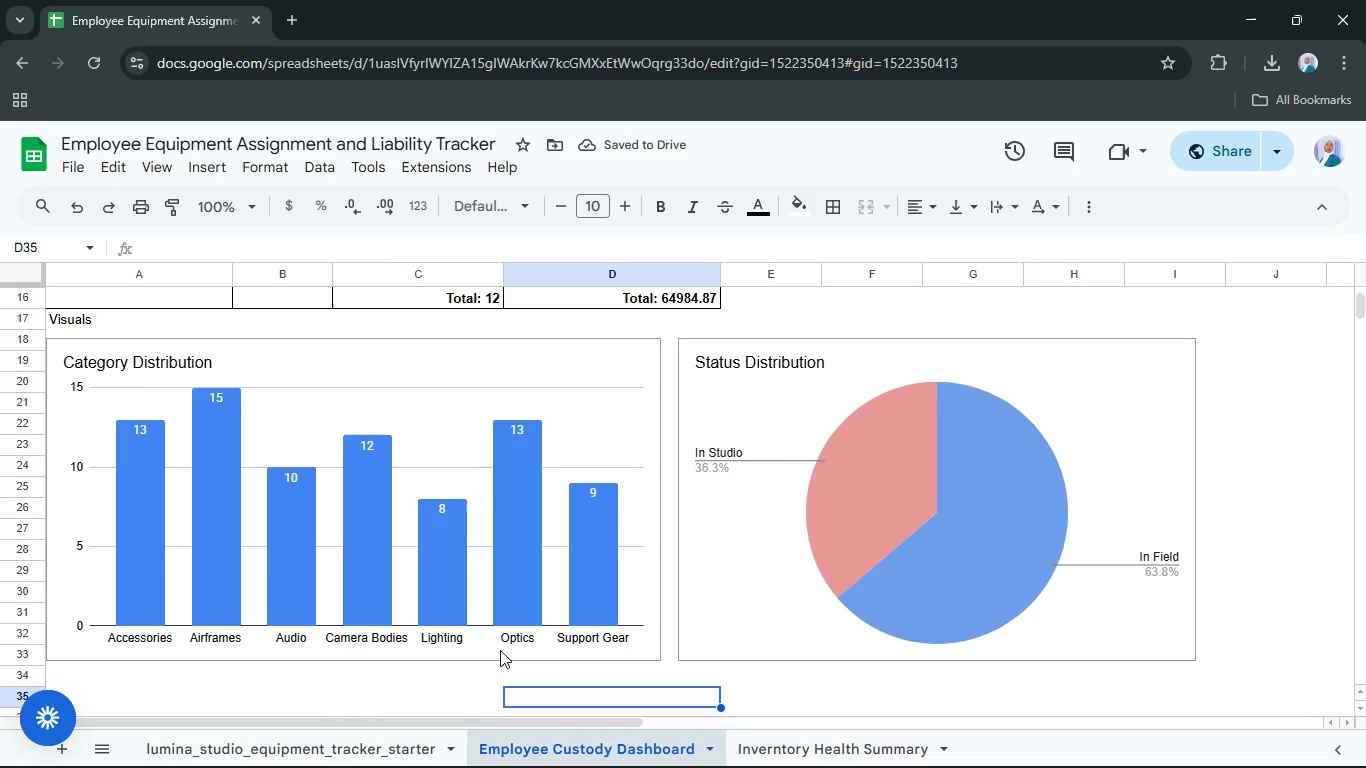 
right_click([29, 321])
 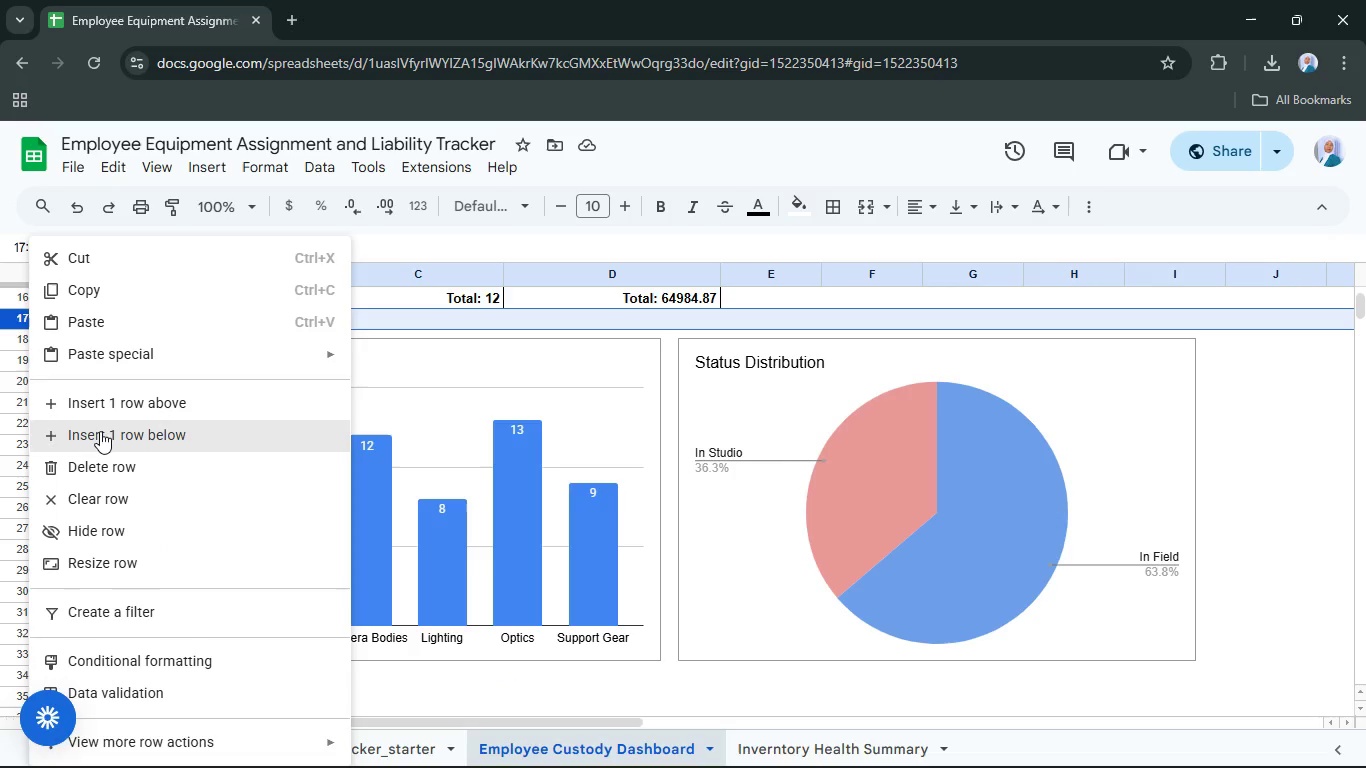 
right_click([100, 431])
 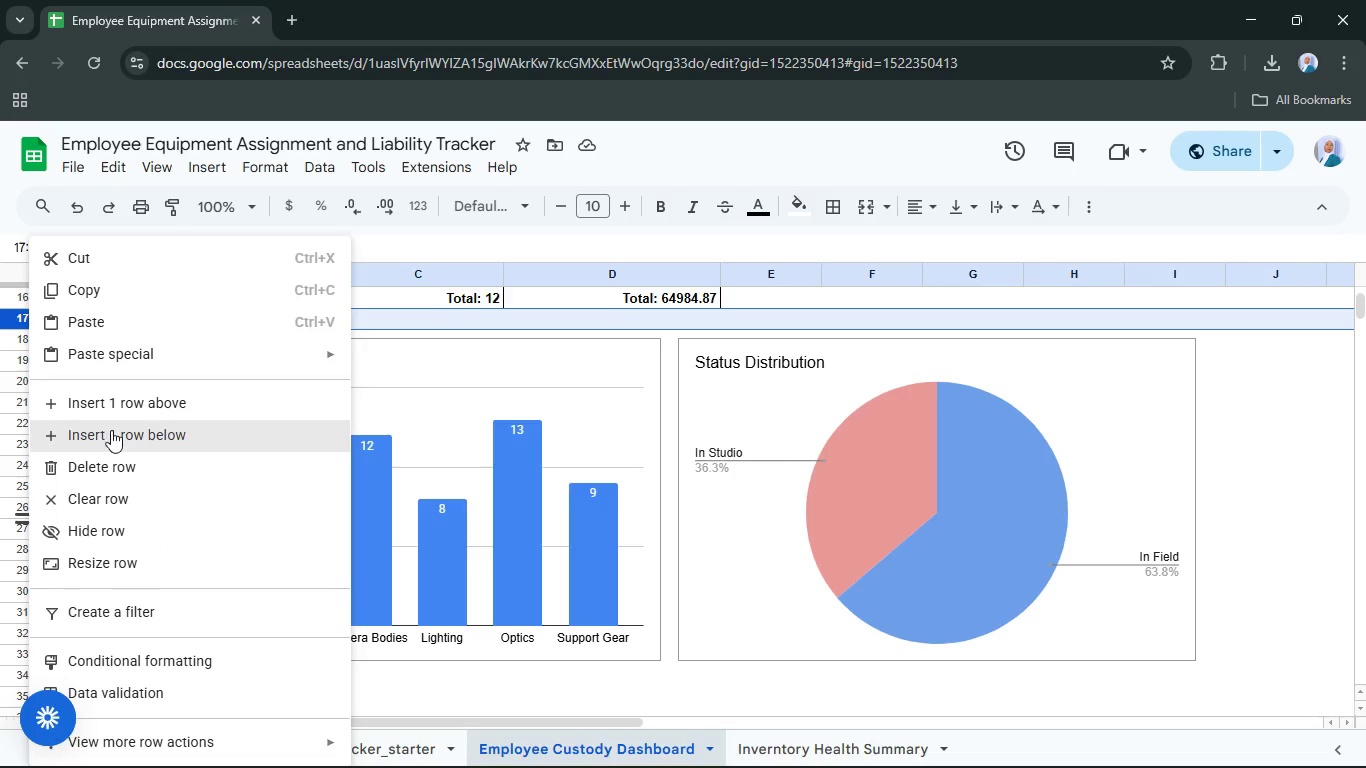 
left_click([111, 430])
 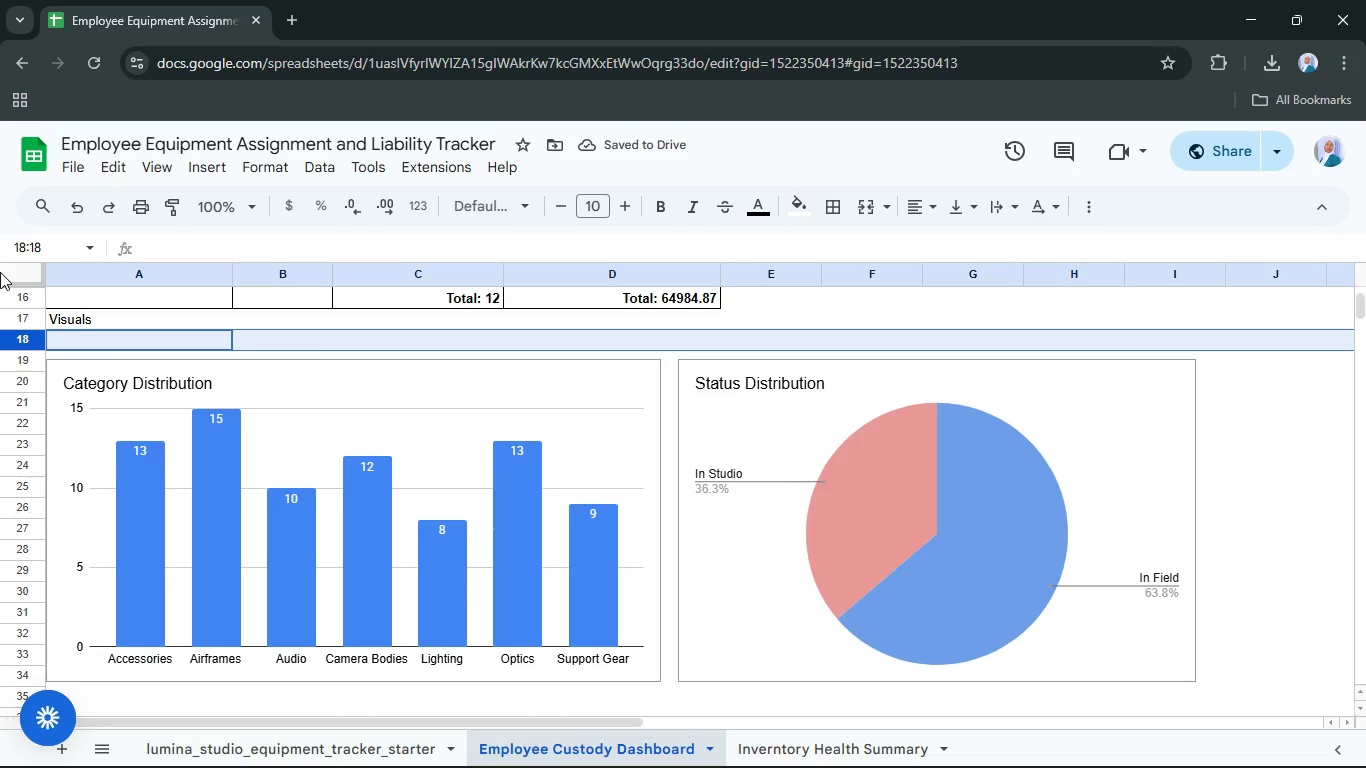 
wait(9.62)
 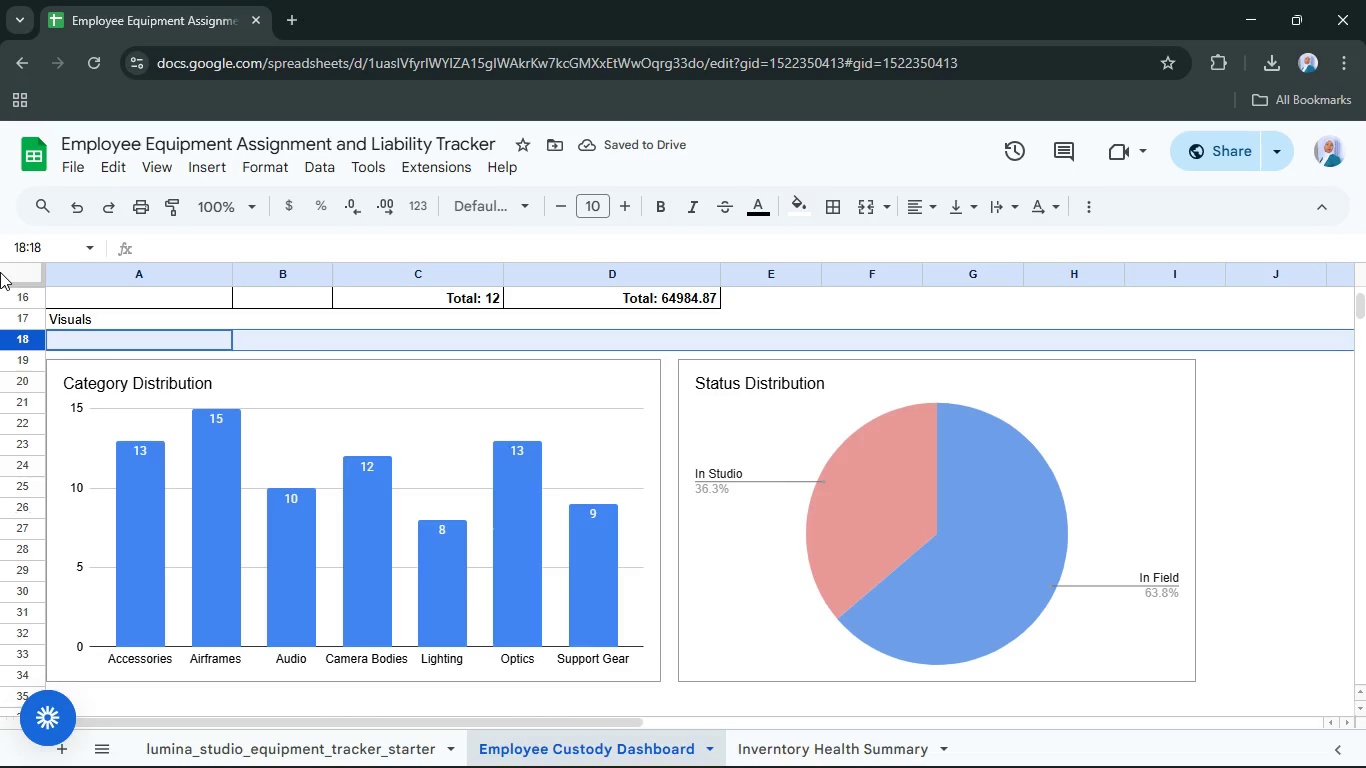 
scroll: coordinate [593, 361], scroll_direction: up, amount: 4.0
 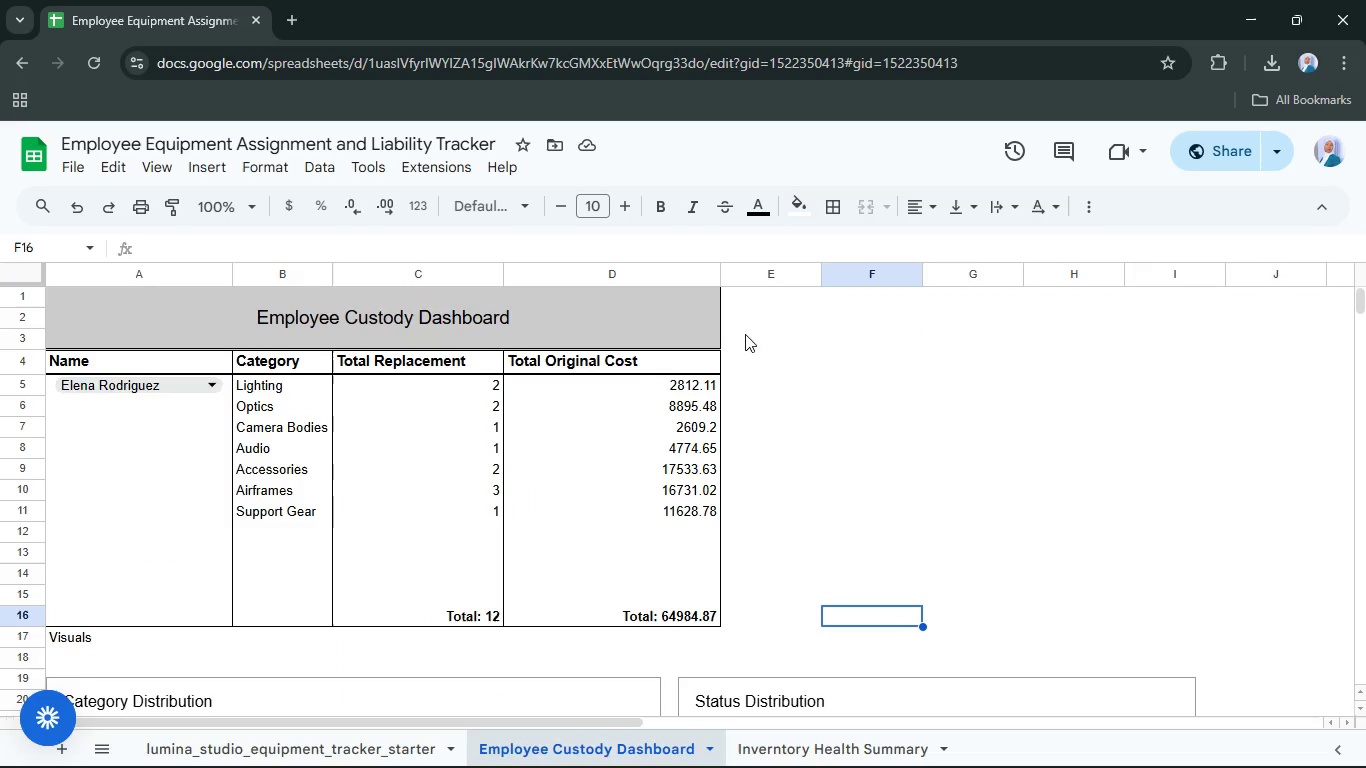 
left_click([771, 319])
 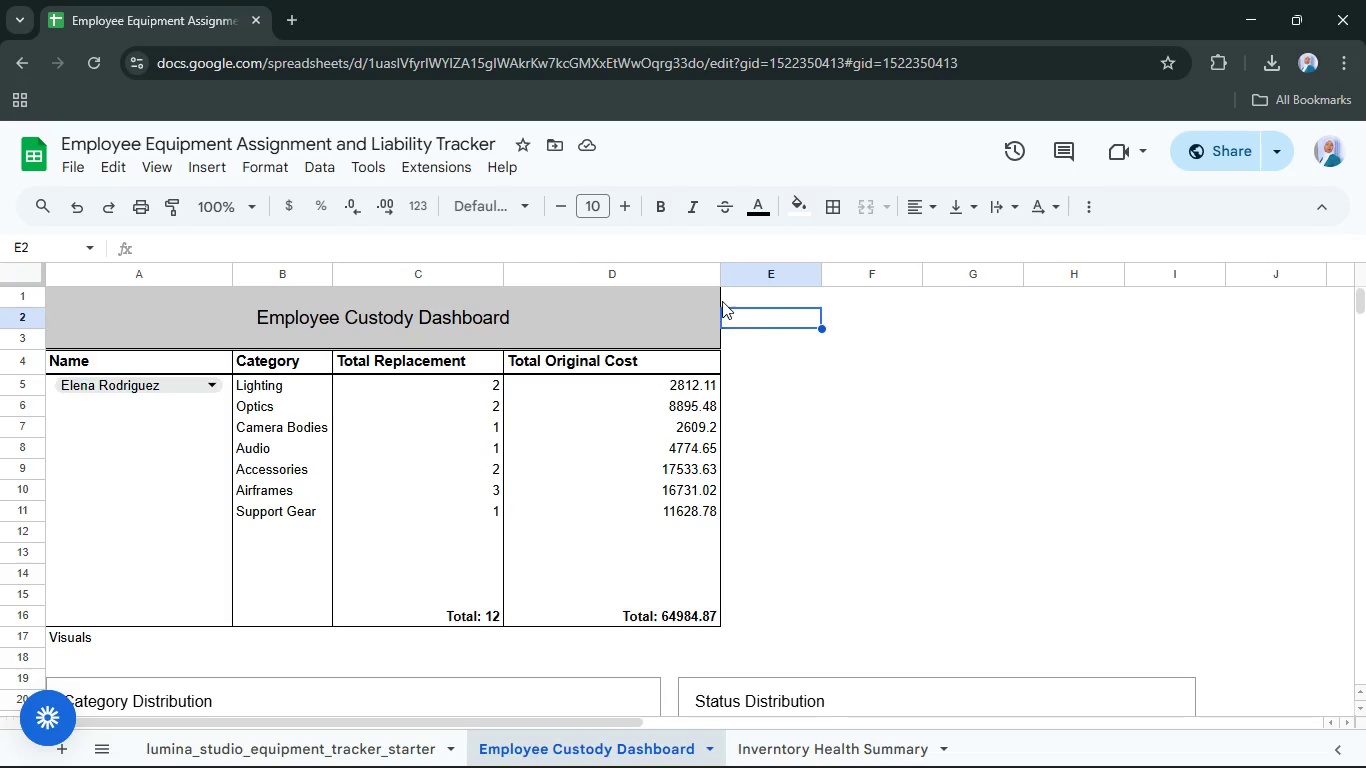 
left_click([722, 301])
 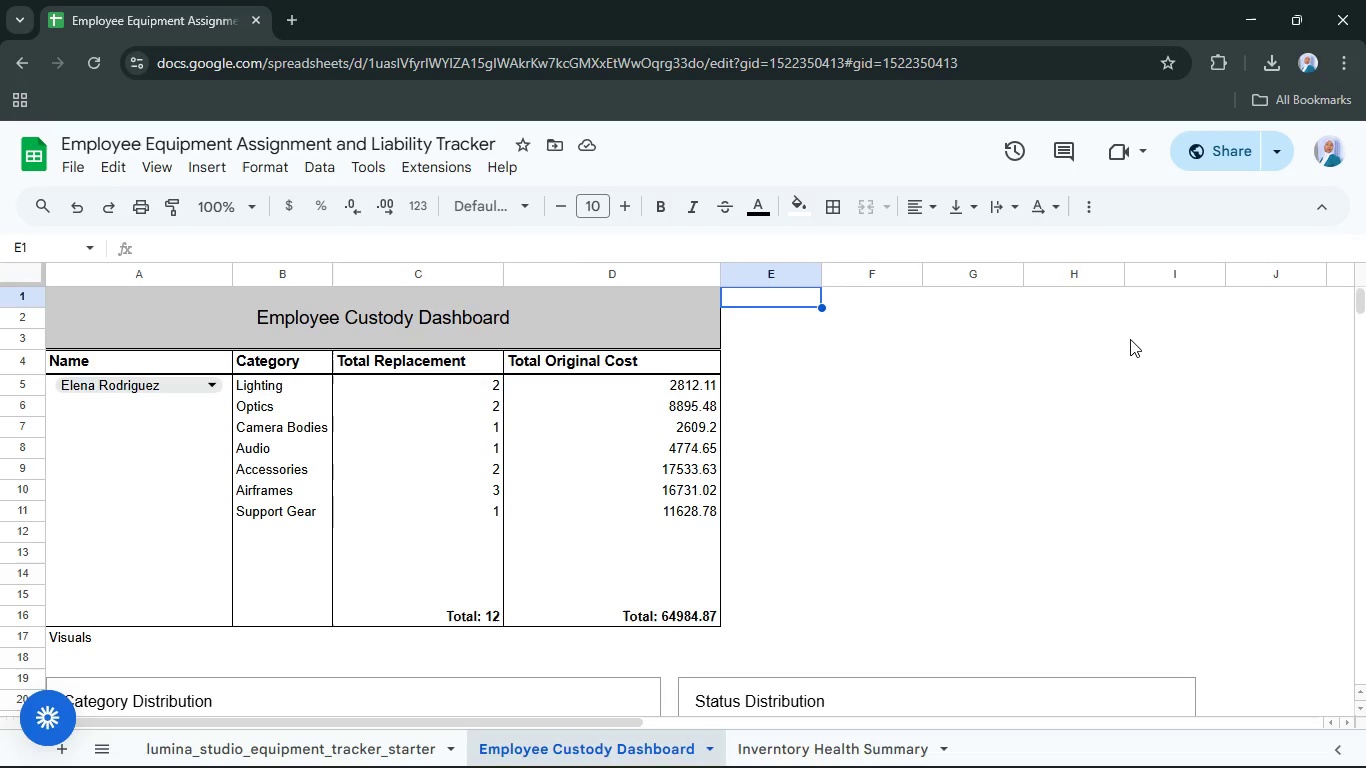 
left_click([1159, 347])
 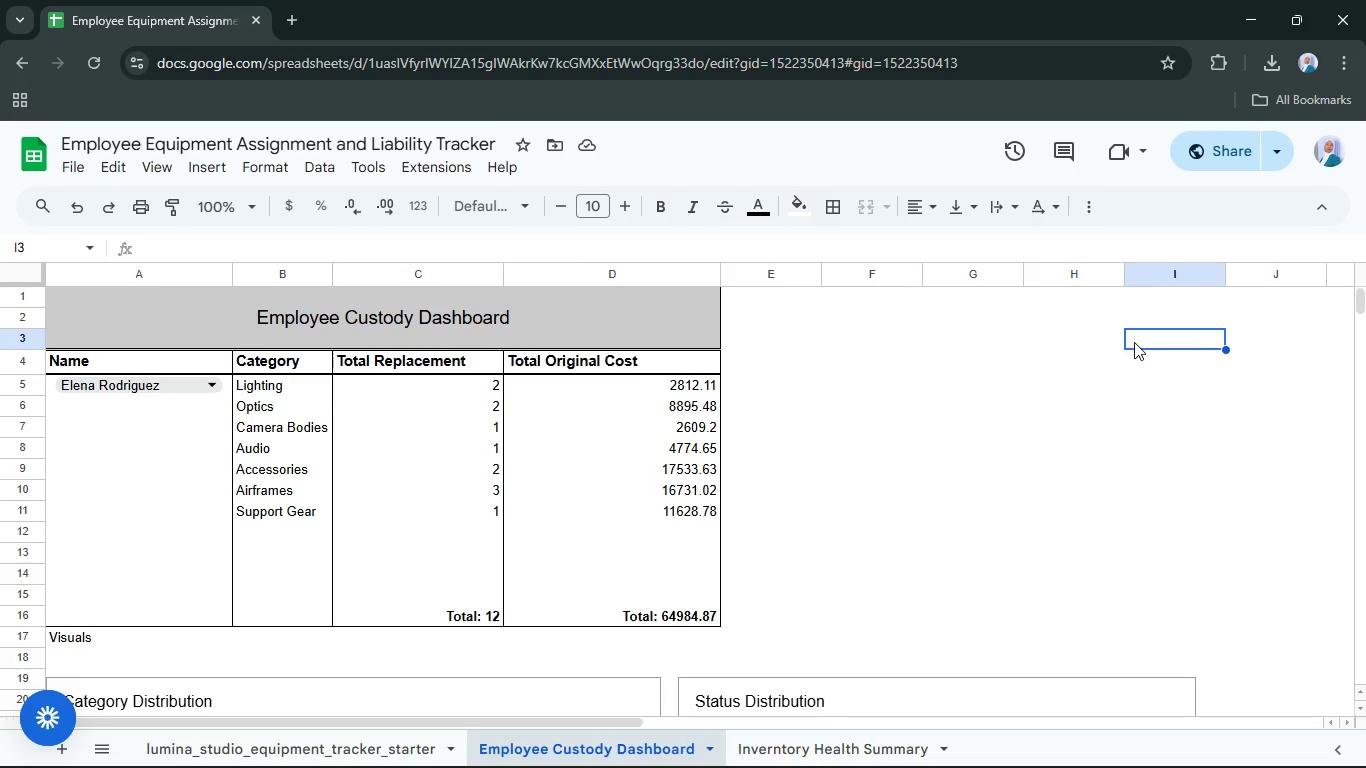 
hold_key(key=ControlLeft, duration=1.61)
hold_key(key=ShiftLeft, duration=1.23)
left_click([759, 291])
 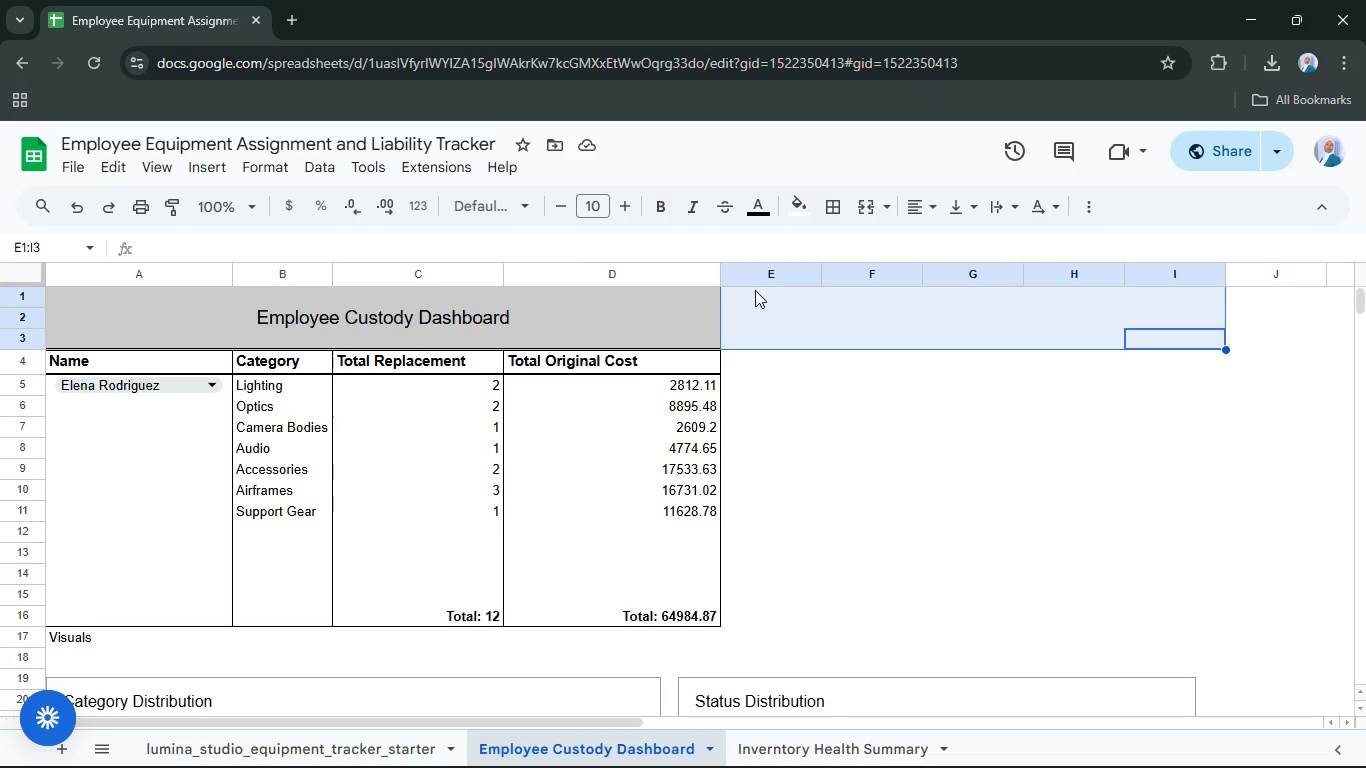 
hold_key(key=ControlLeft, duration=0.52)
 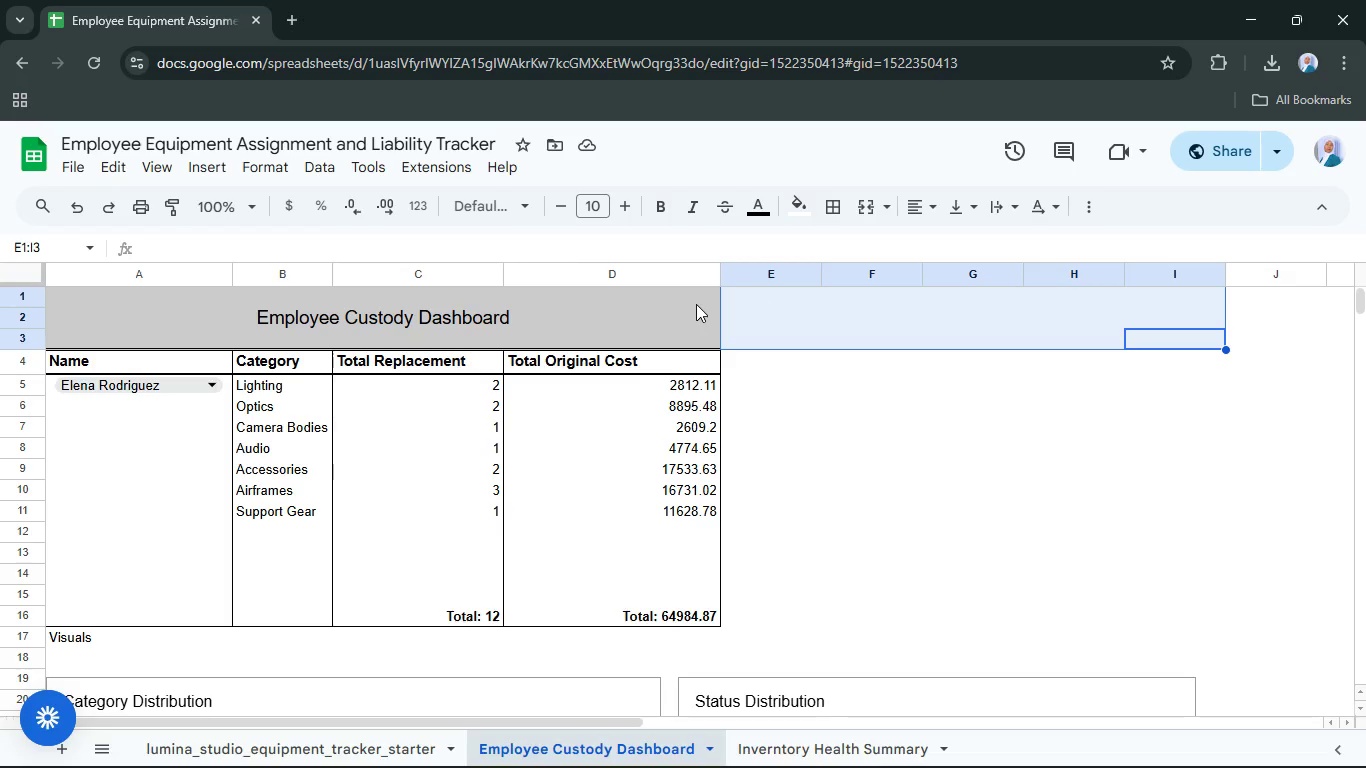 
hold_key(key=ShiftLeft, duration=0.77)
 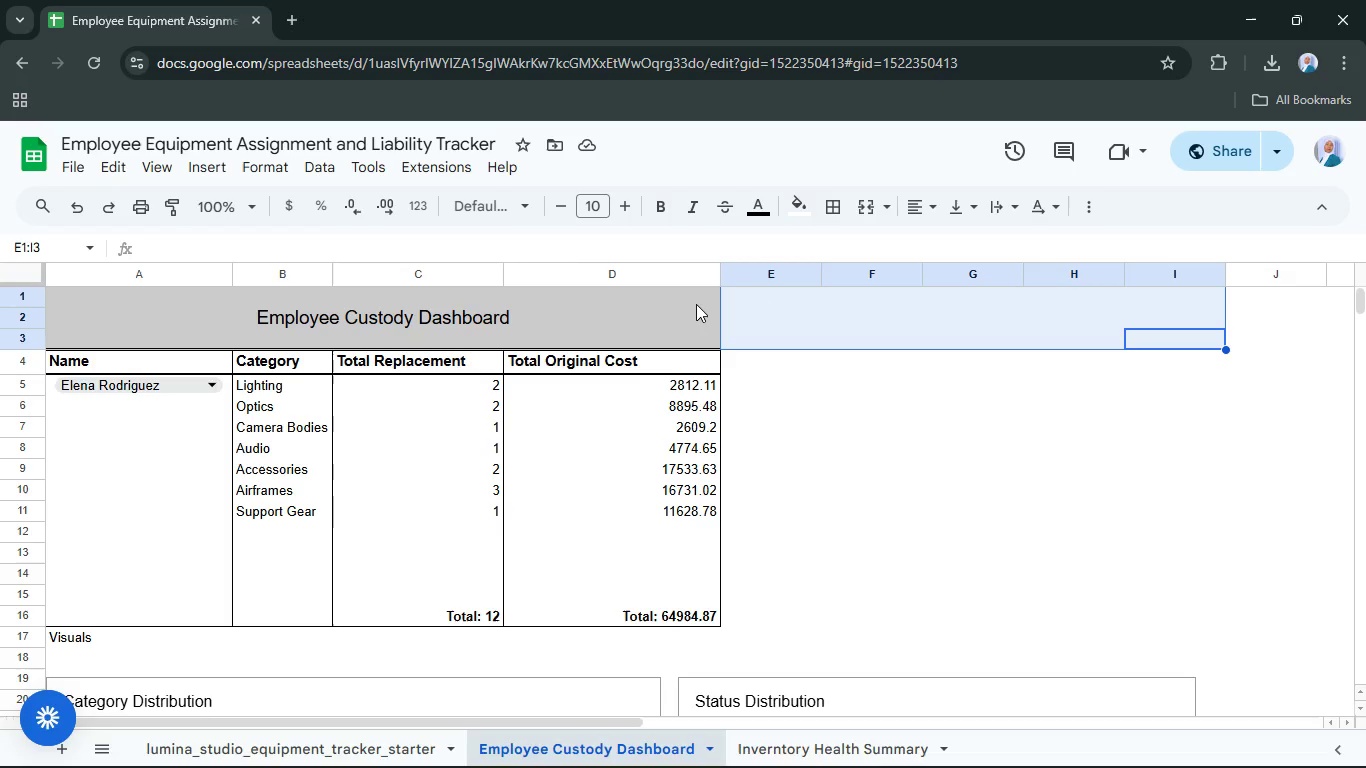 
hold_key(key=ControlLeft, duration=0.95)
left_click([696, 304])
 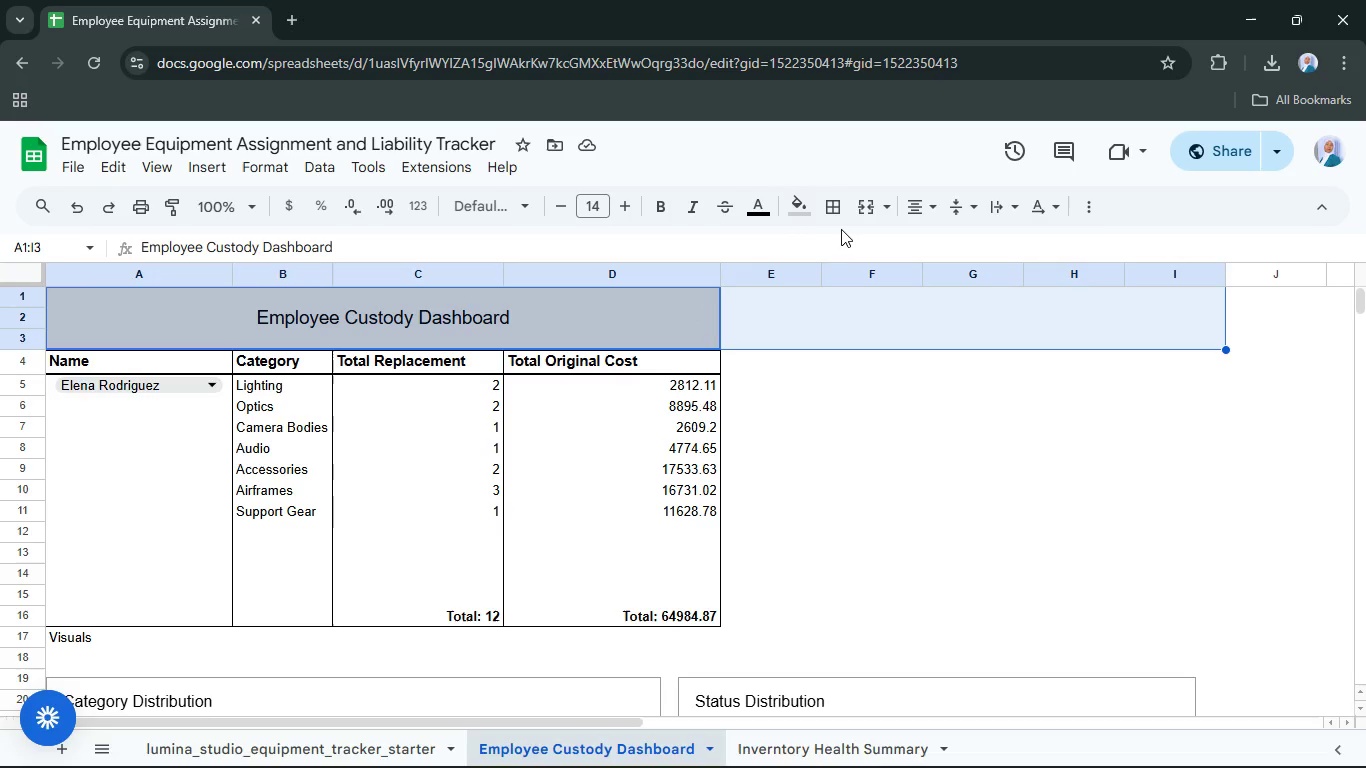 
left_click([865, 211])
 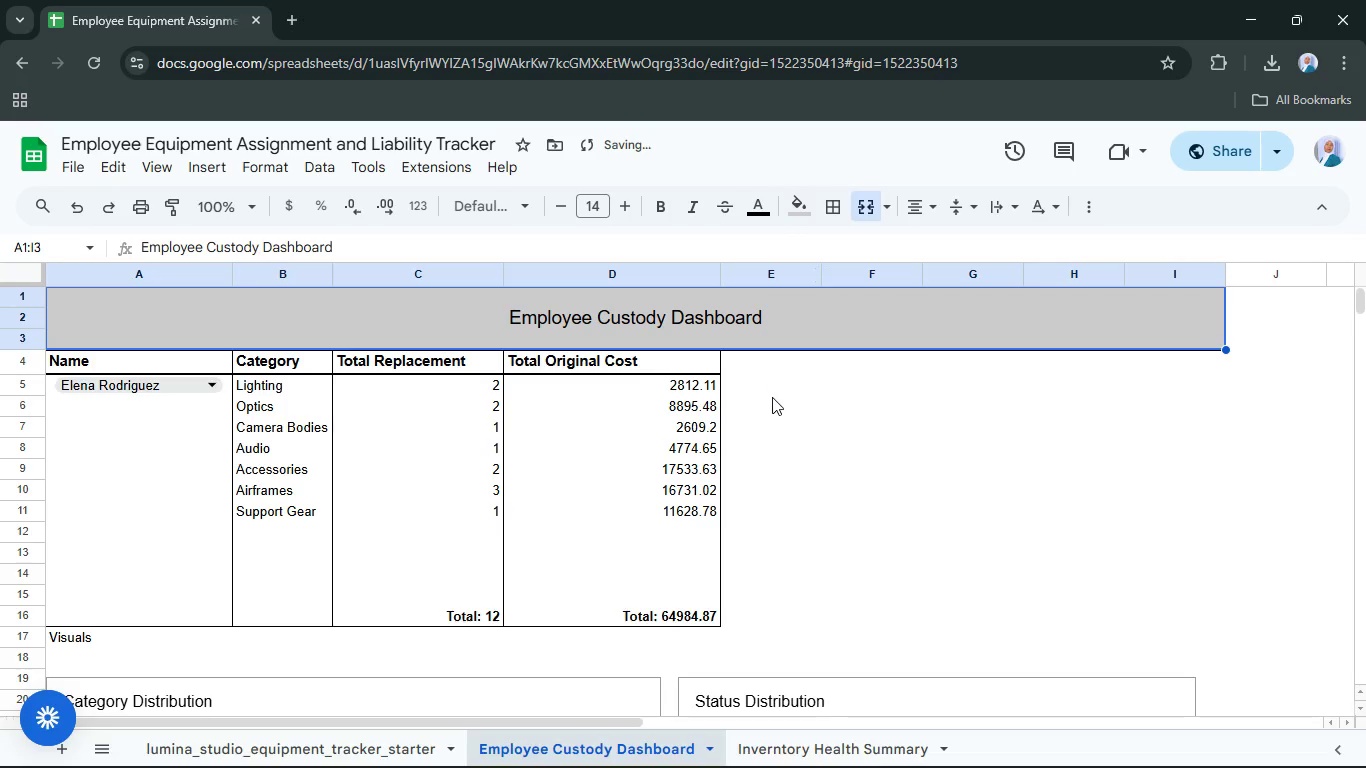 
left_click([775, 399])
 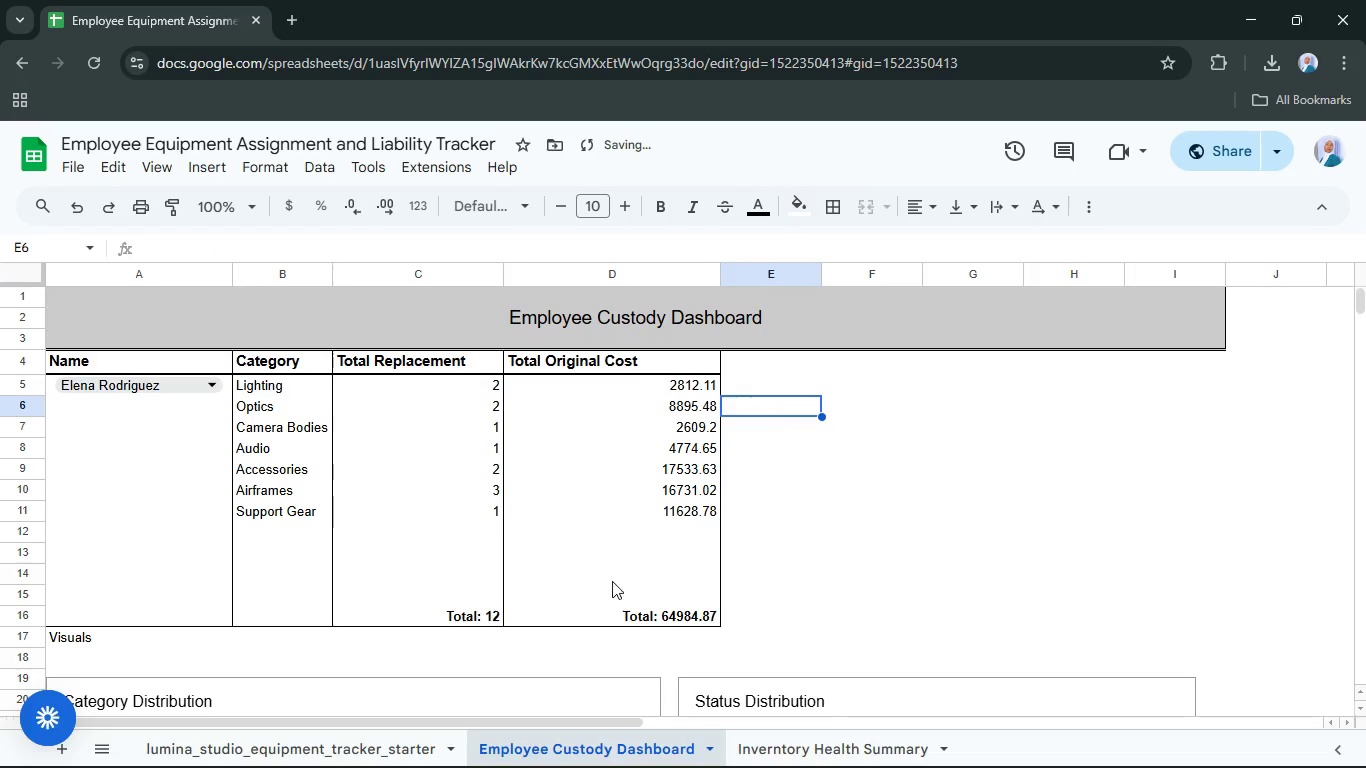 
left_click([955, 522])
 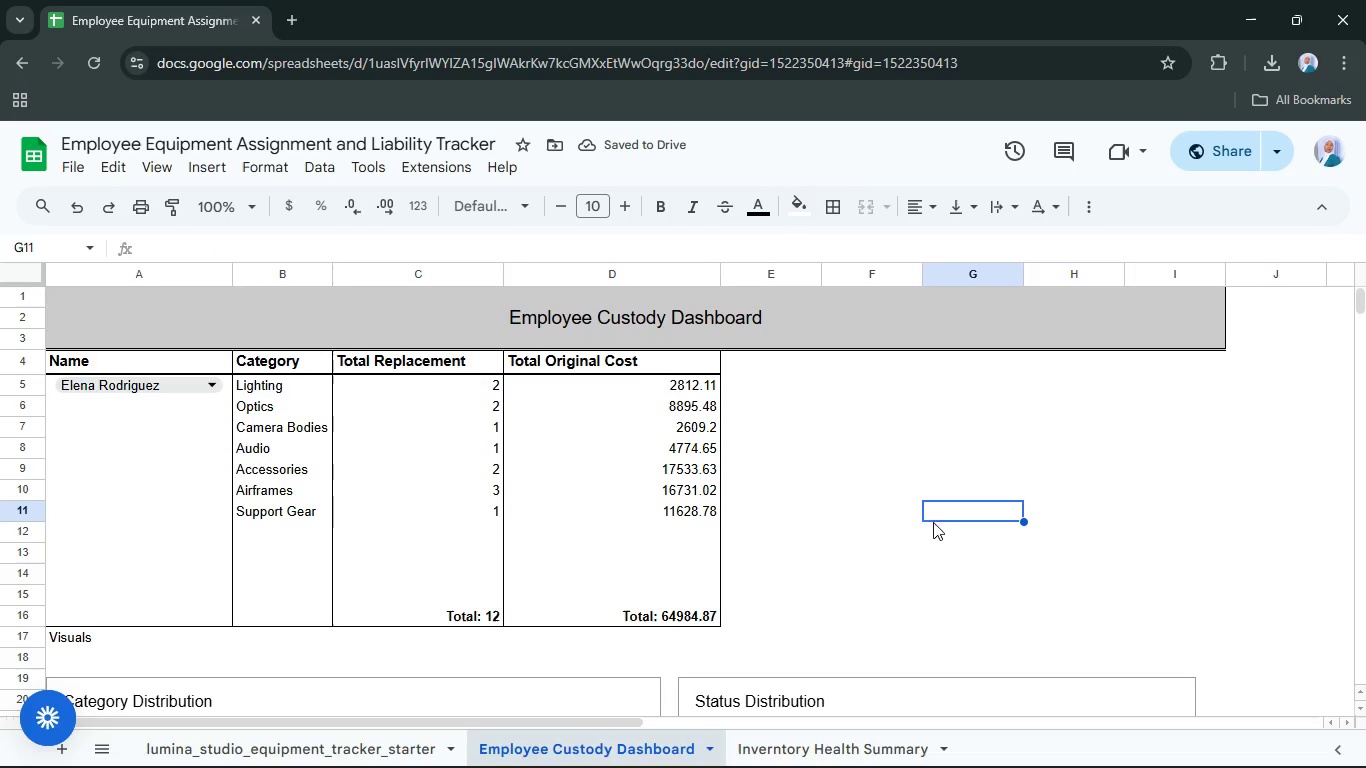 
scroll: coordinate [928, 519], scroll_direction: up, amount: 2.0
 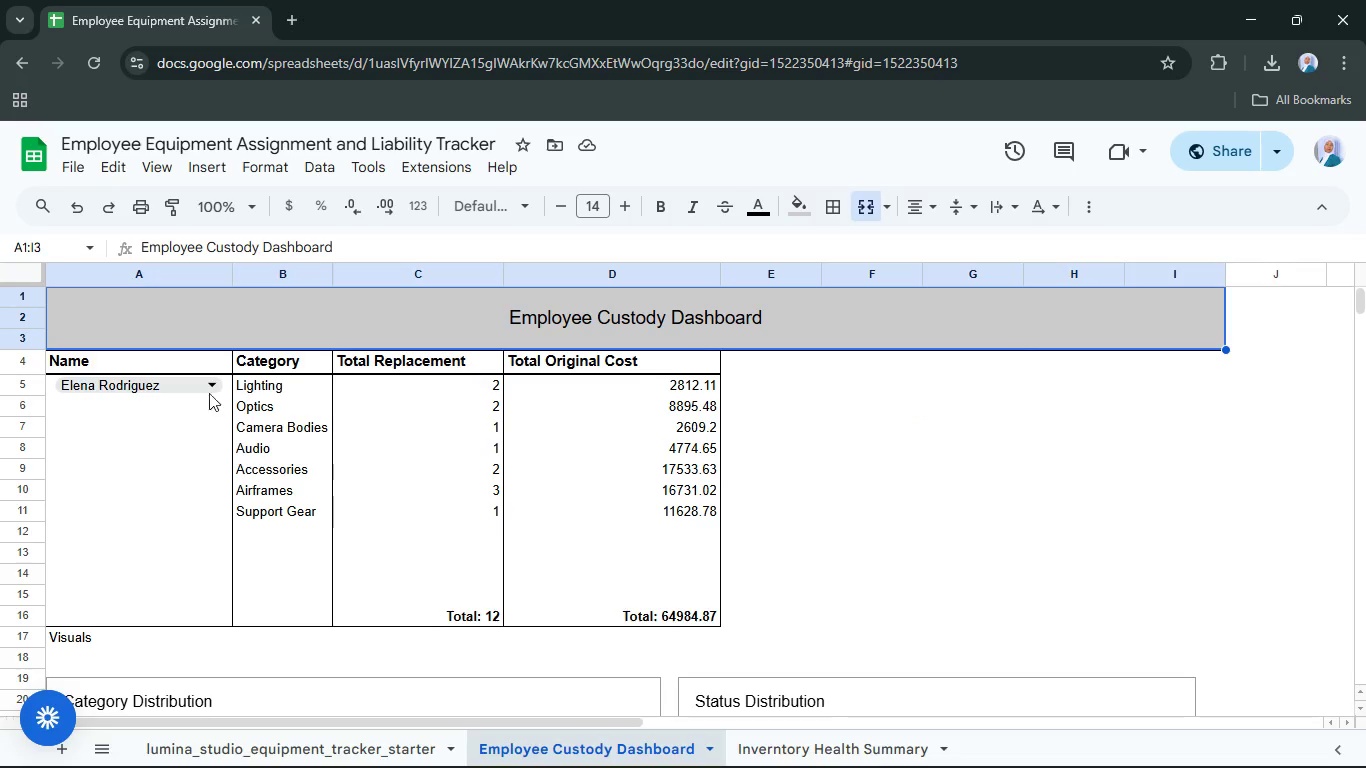 
scroll: coordinate [665, 614], scroll_direction: down, amount: 4.0
 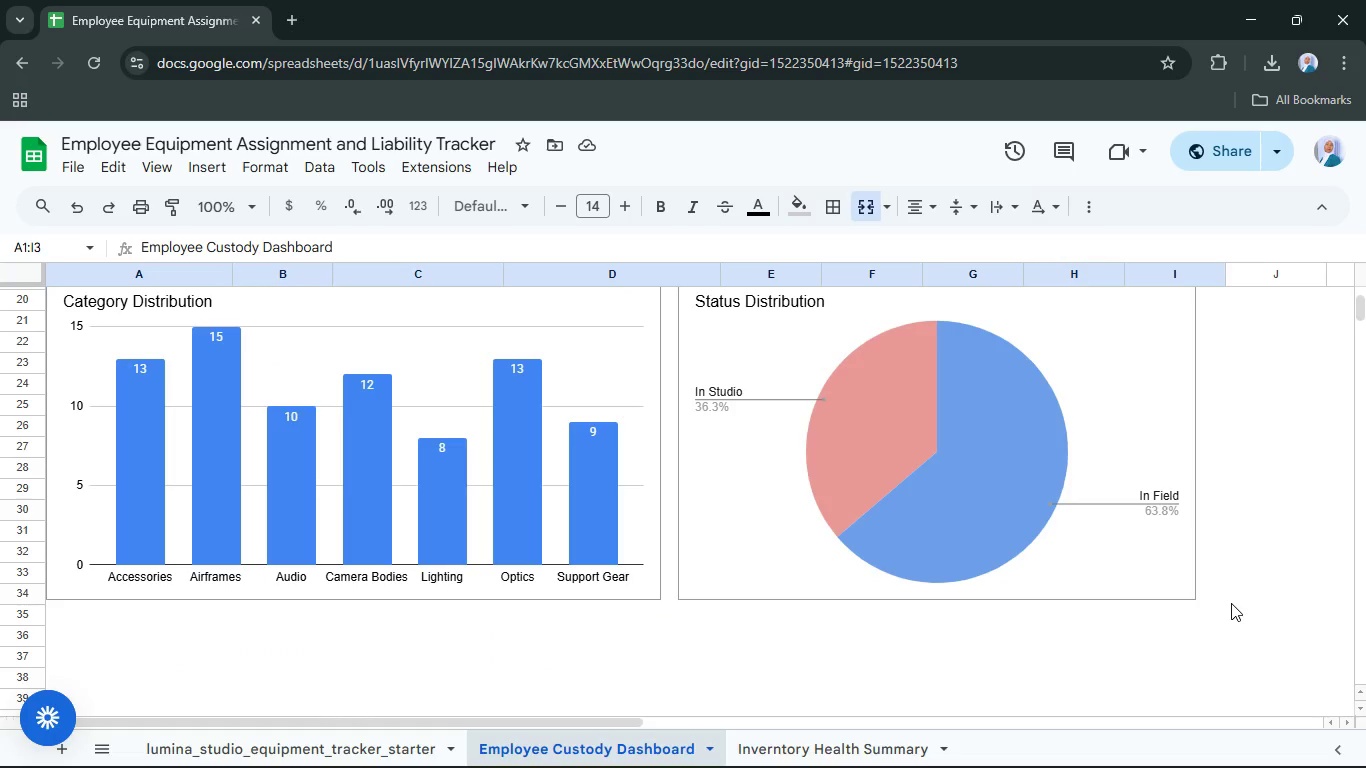 
hold_key(key=ControlLeft, duration=2.55)
 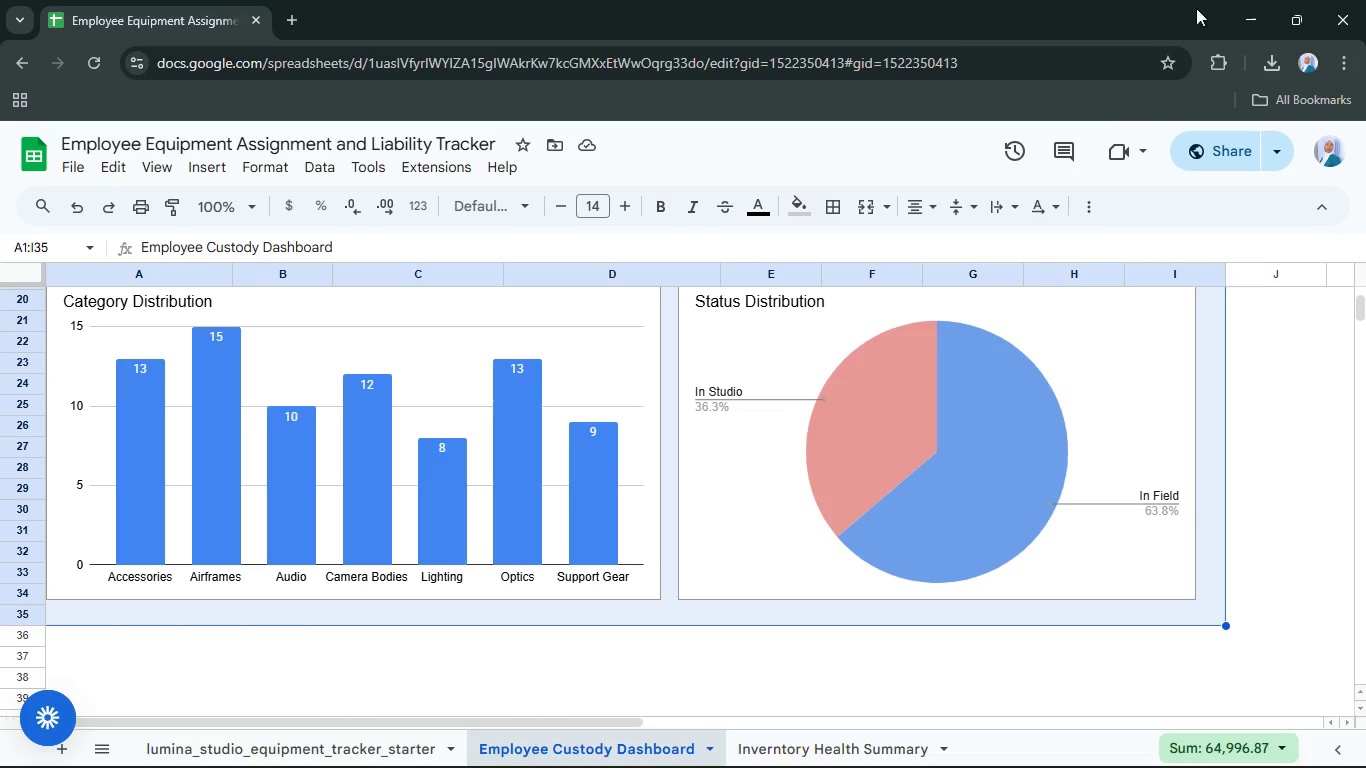 
hold_key(key=ShiftLeft, duration=1.94)
 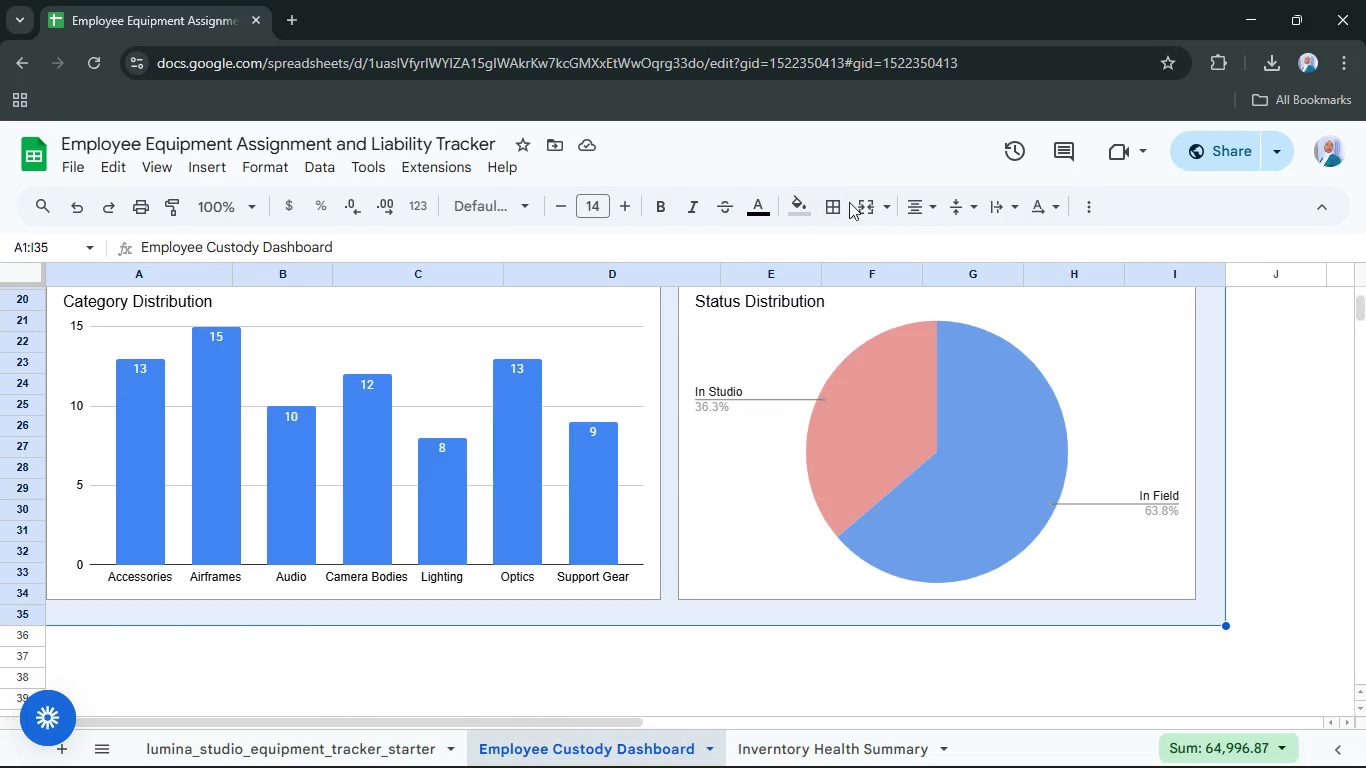 
left_click([838, 206])
 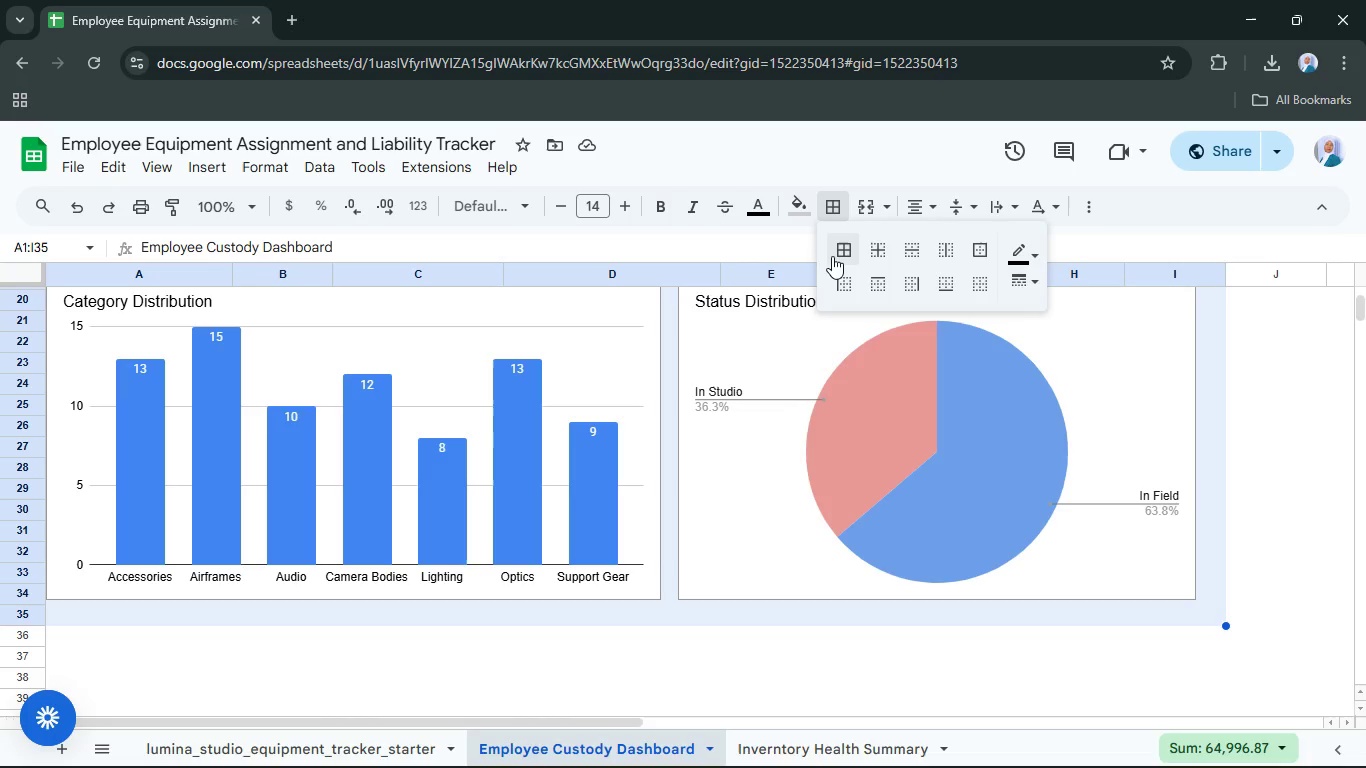 
left_click([833, 253])
 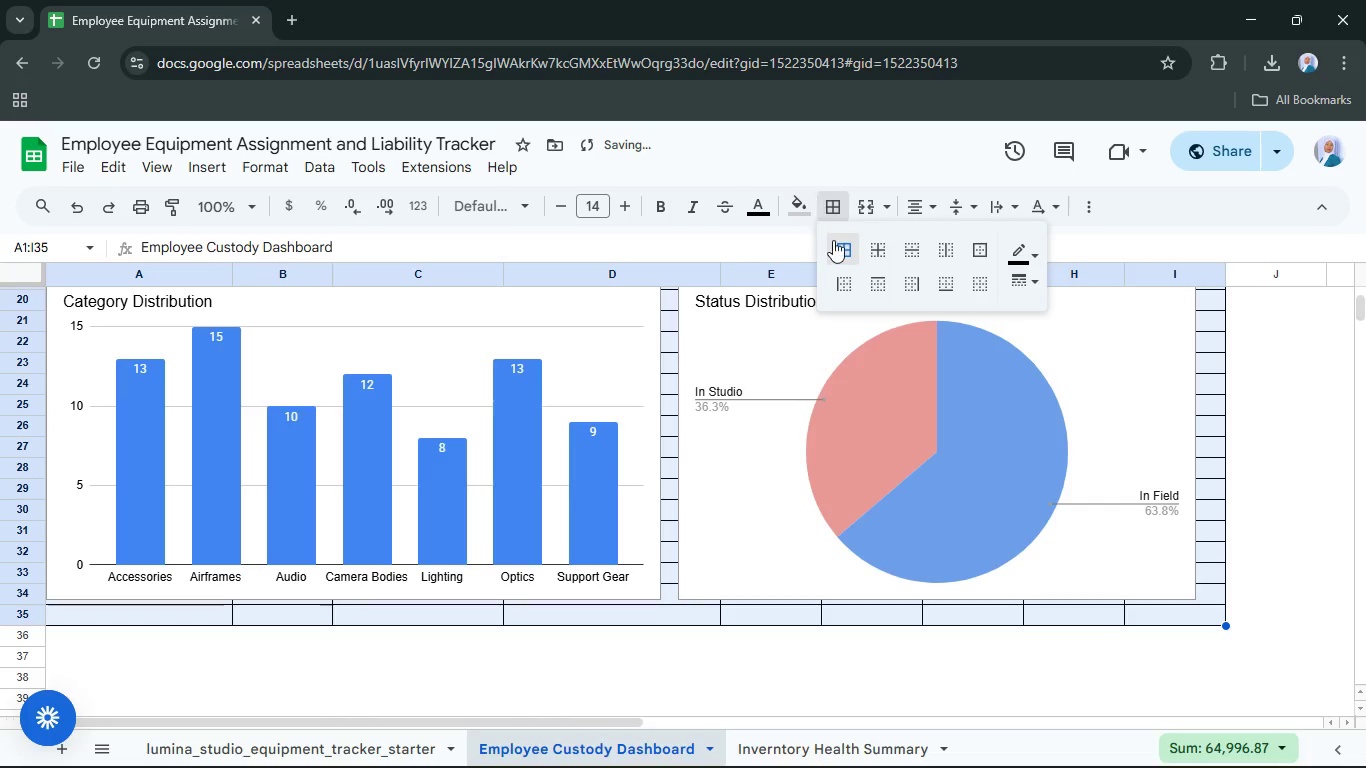 
left_click([839, 250])
 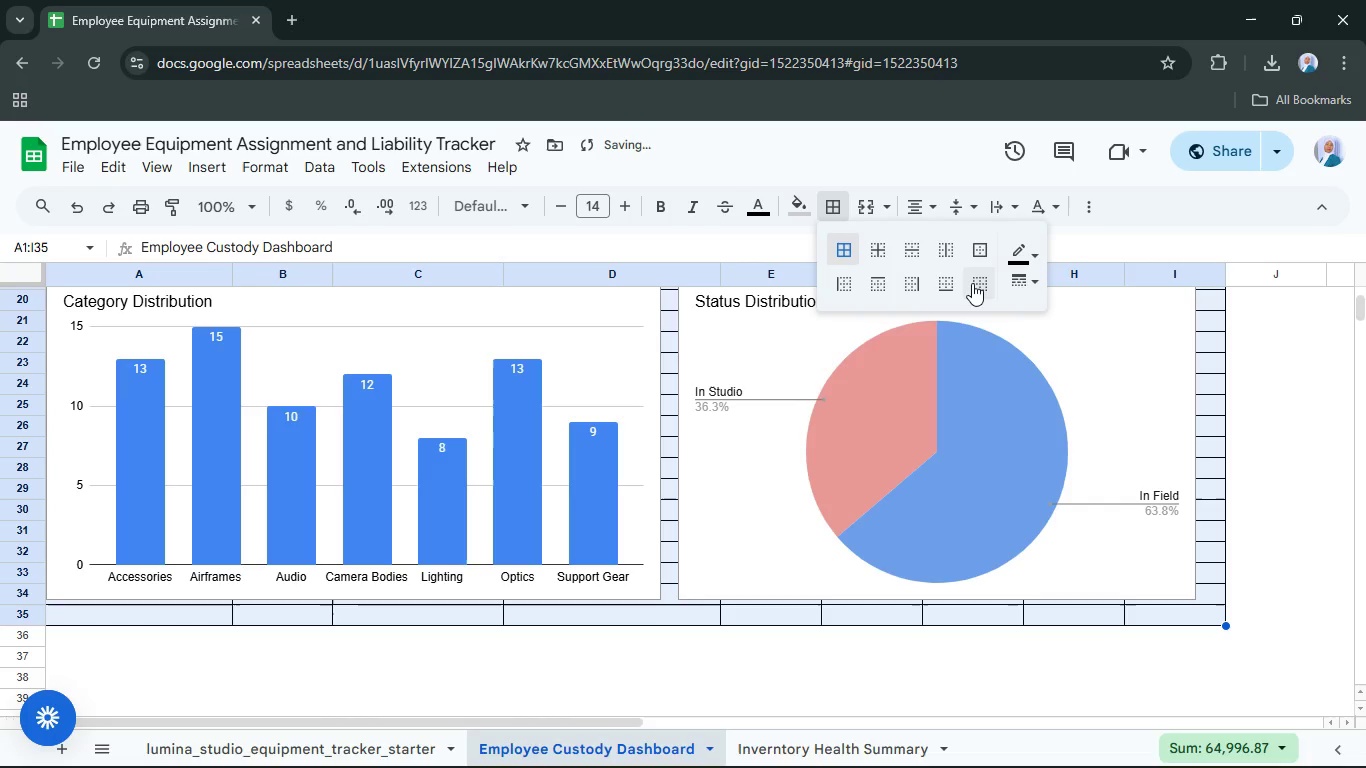 
left_click([972, 283])
 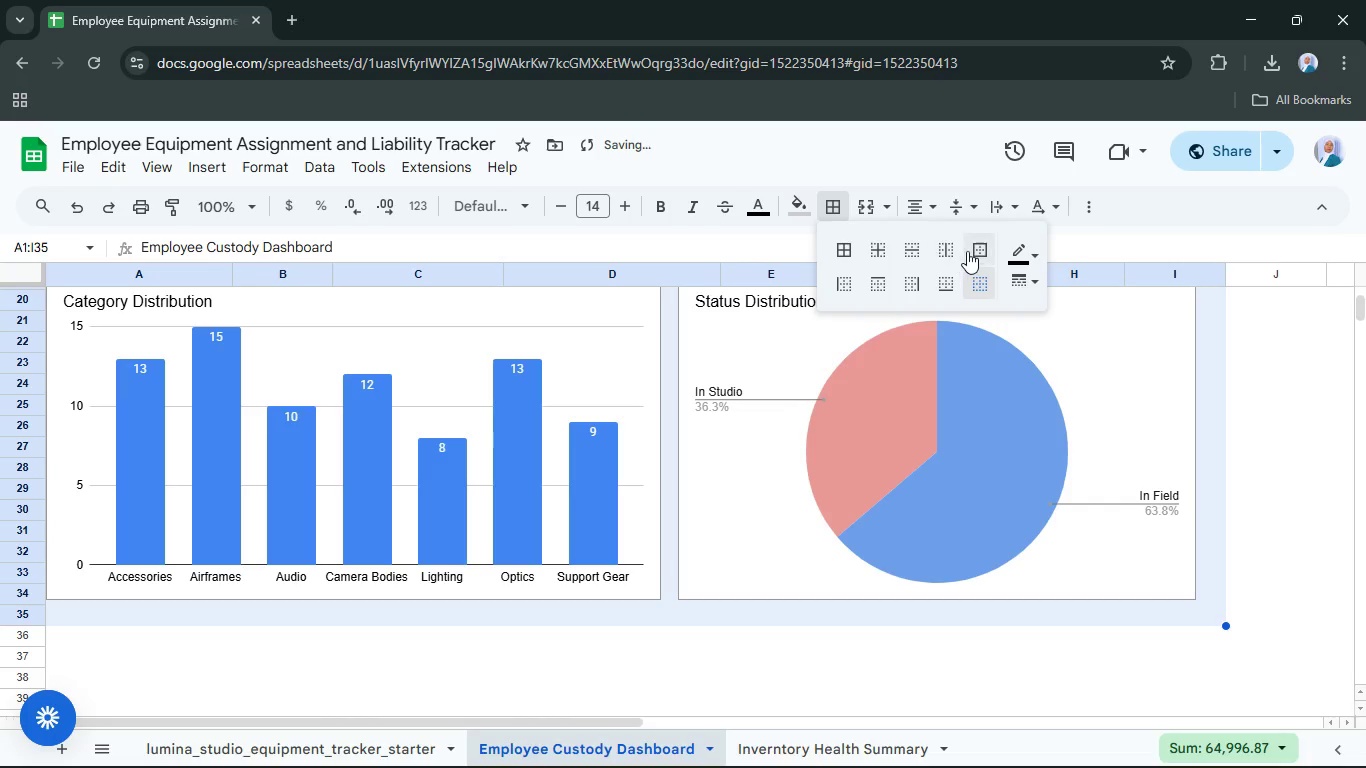 
left_click([972, 249])
 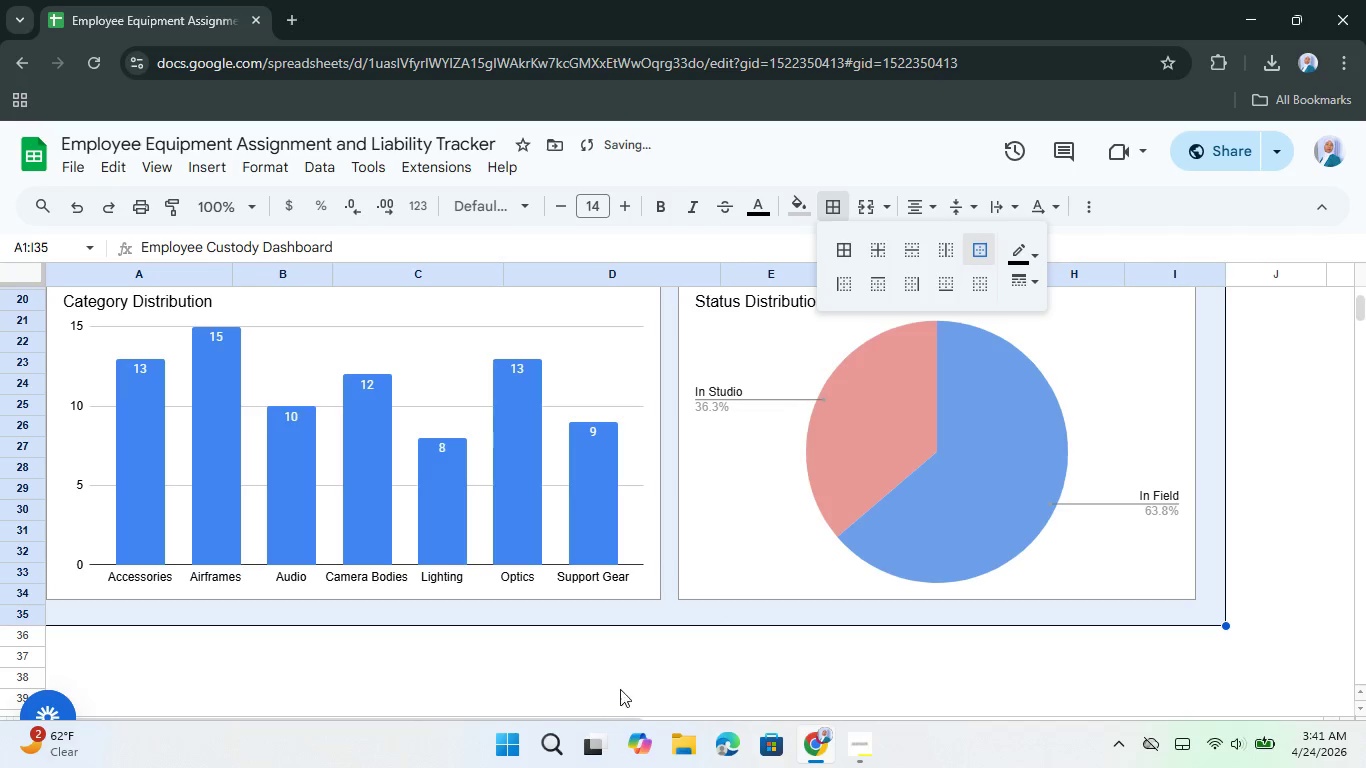 
left_click([624, 671])
 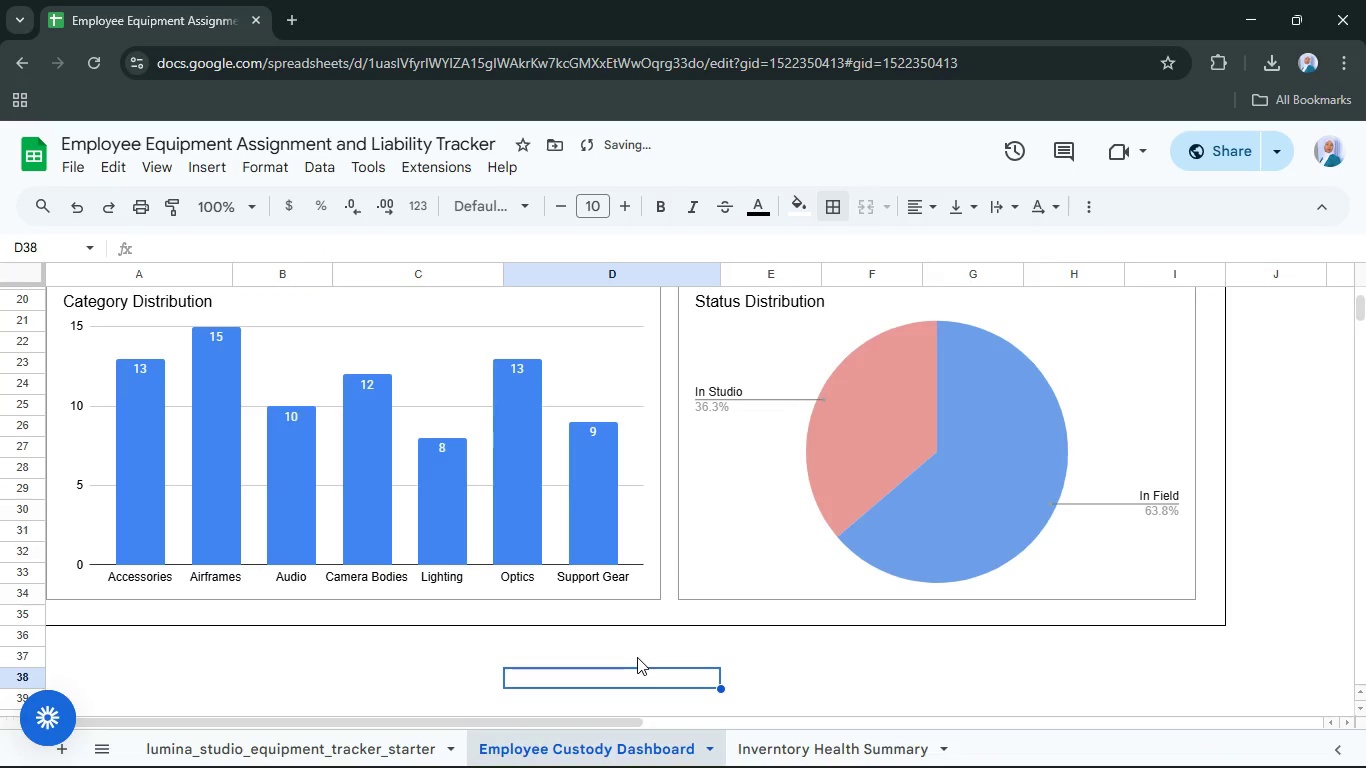 
scroll: coordinate [641, 649], scroll_direction: up, amount: 4.0
 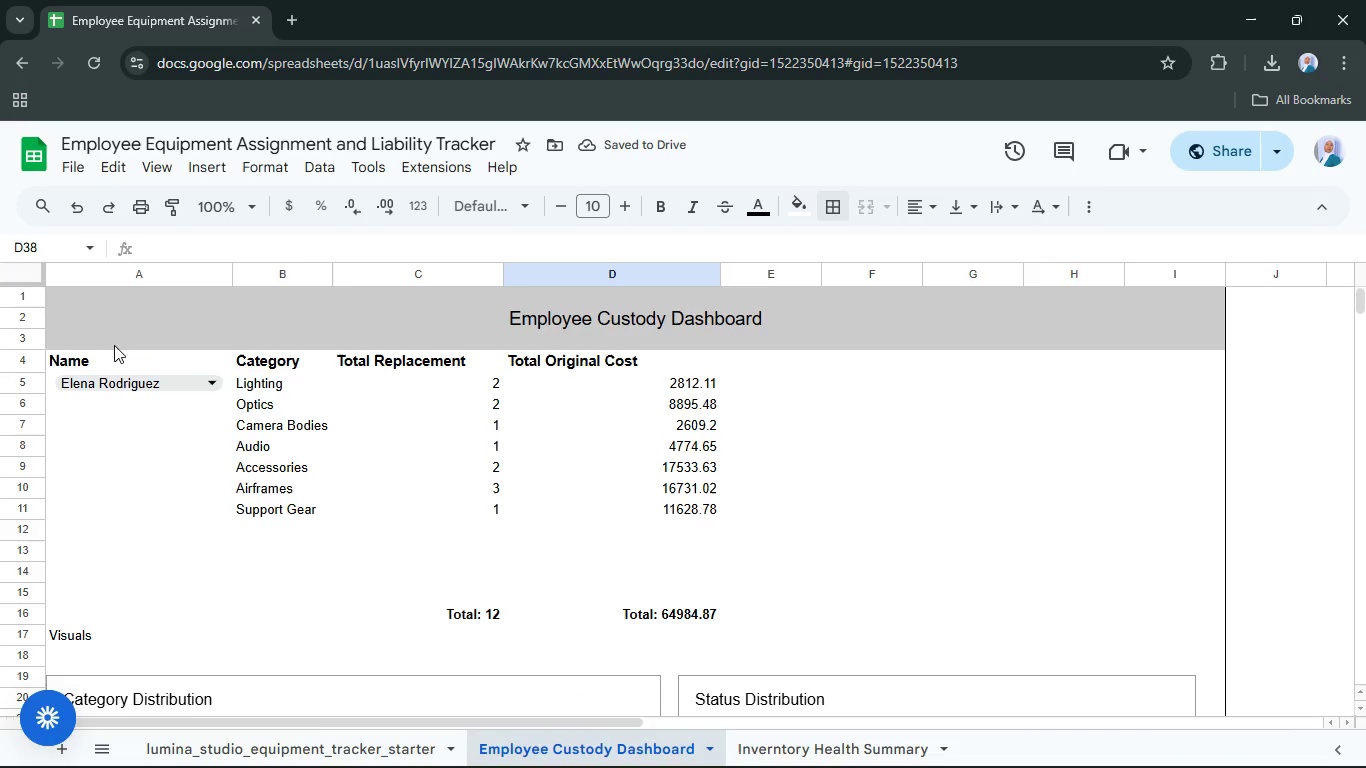 
left_click([106, 358])
 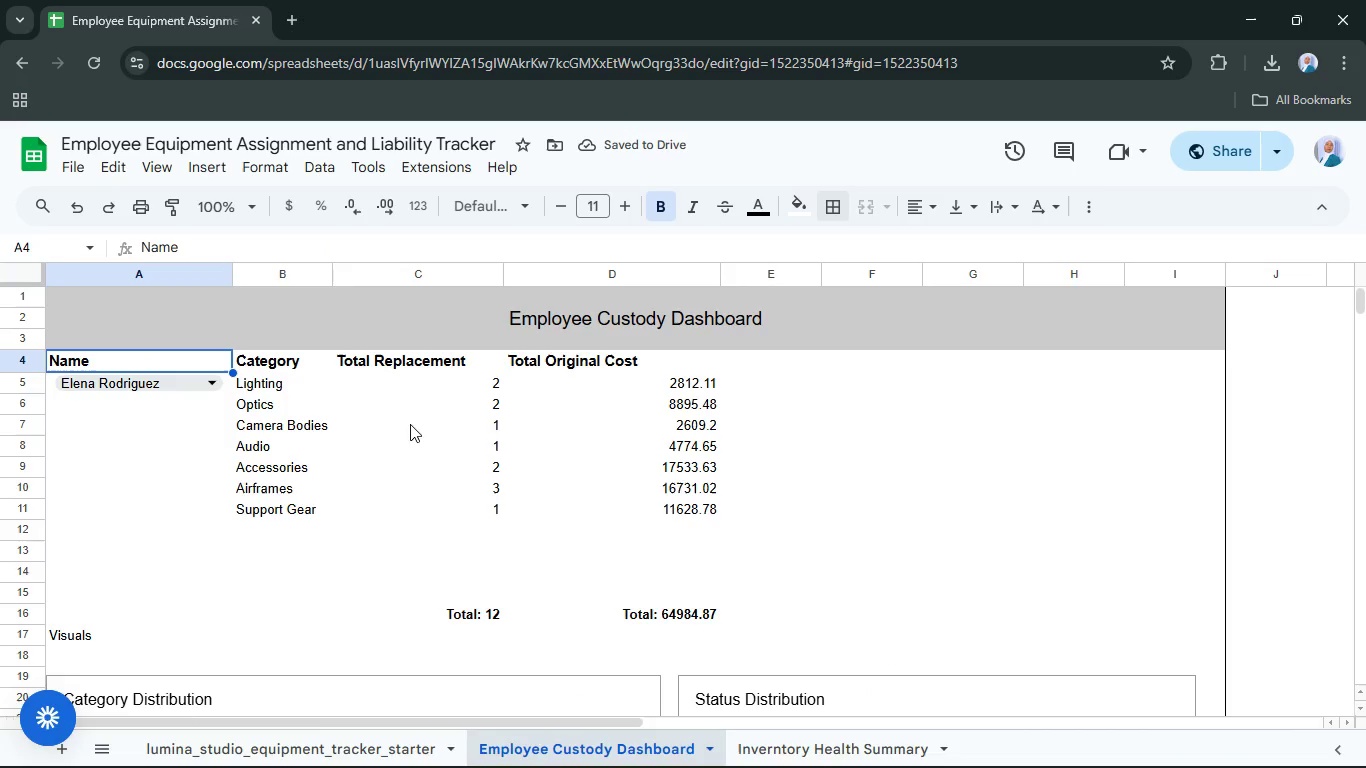 
hold_key(key=ControlLeft, duration=3.56)
hold_key(key=ShiftLeft, duration=2.95)
left_click([724, 615])
 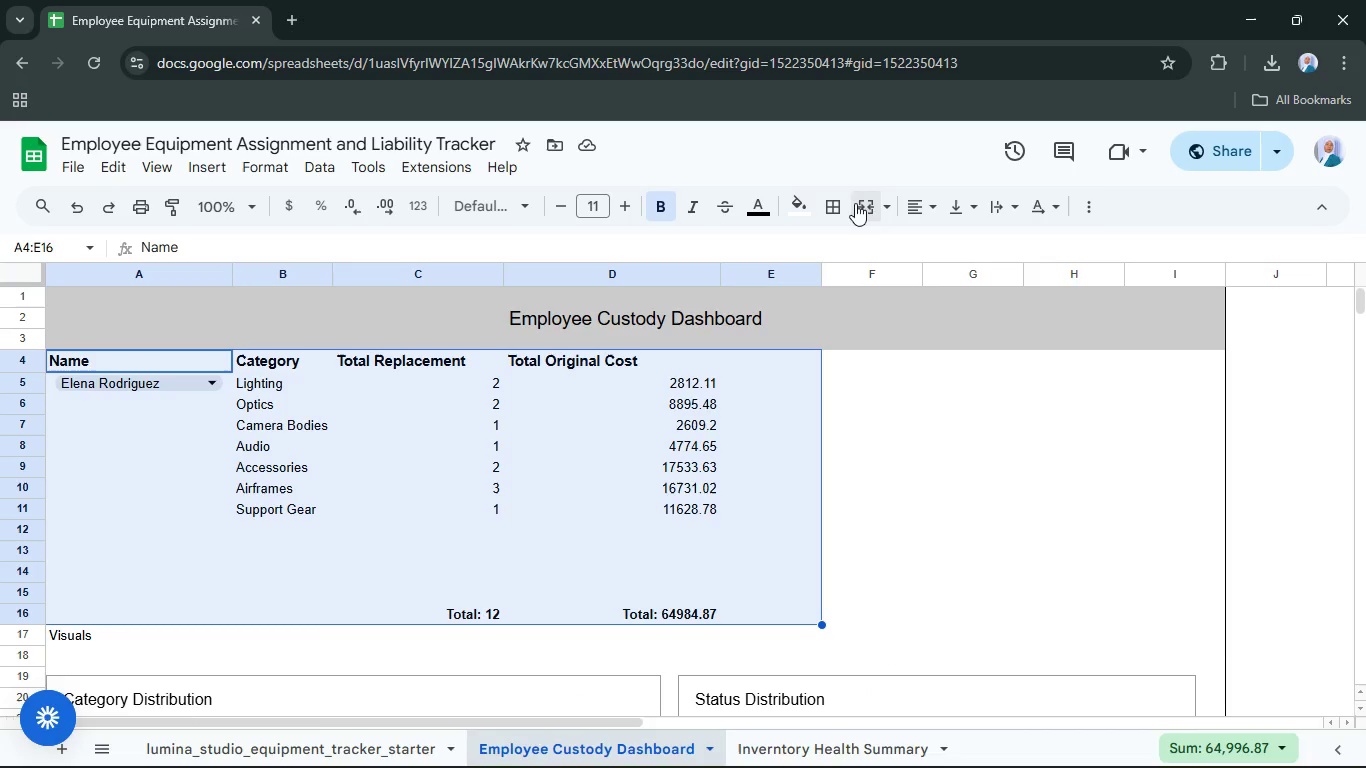 
left_click([834, 211])
 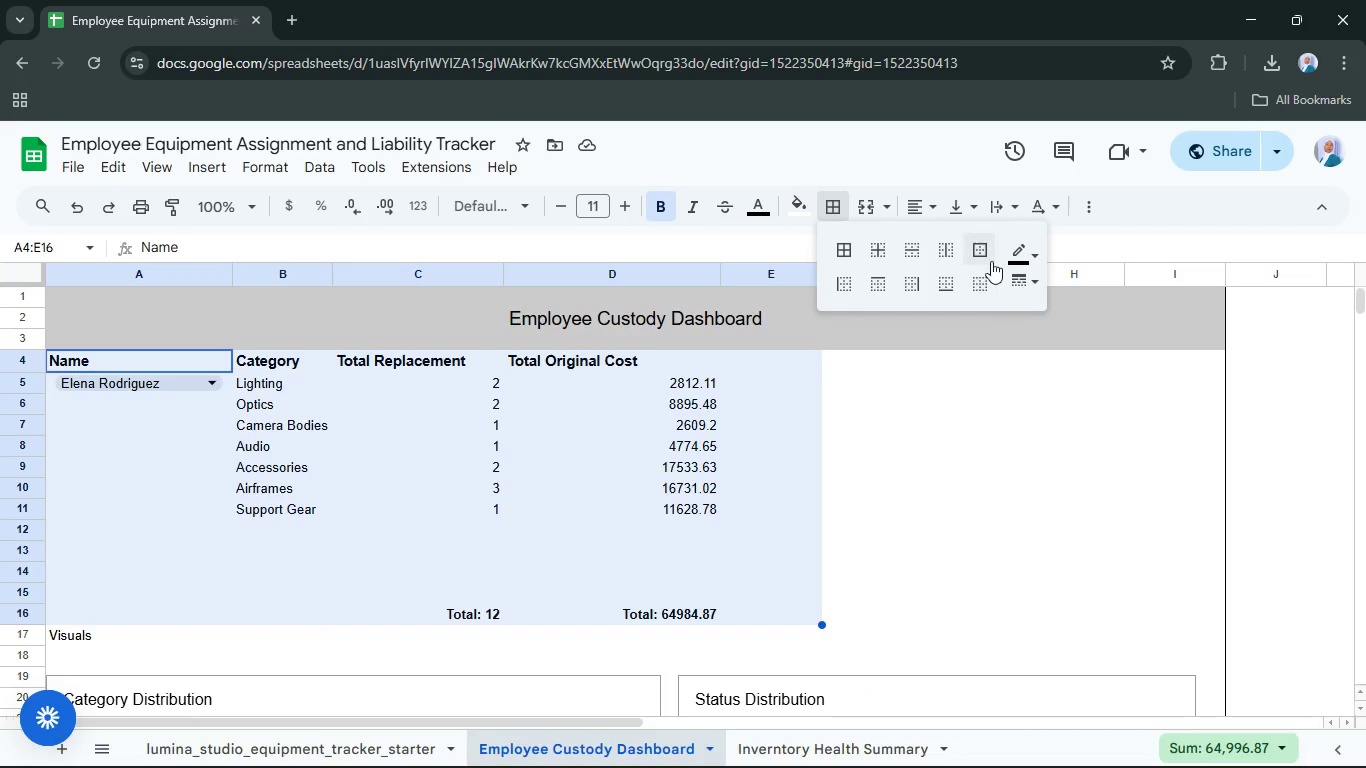 
left_click([977, 253])
 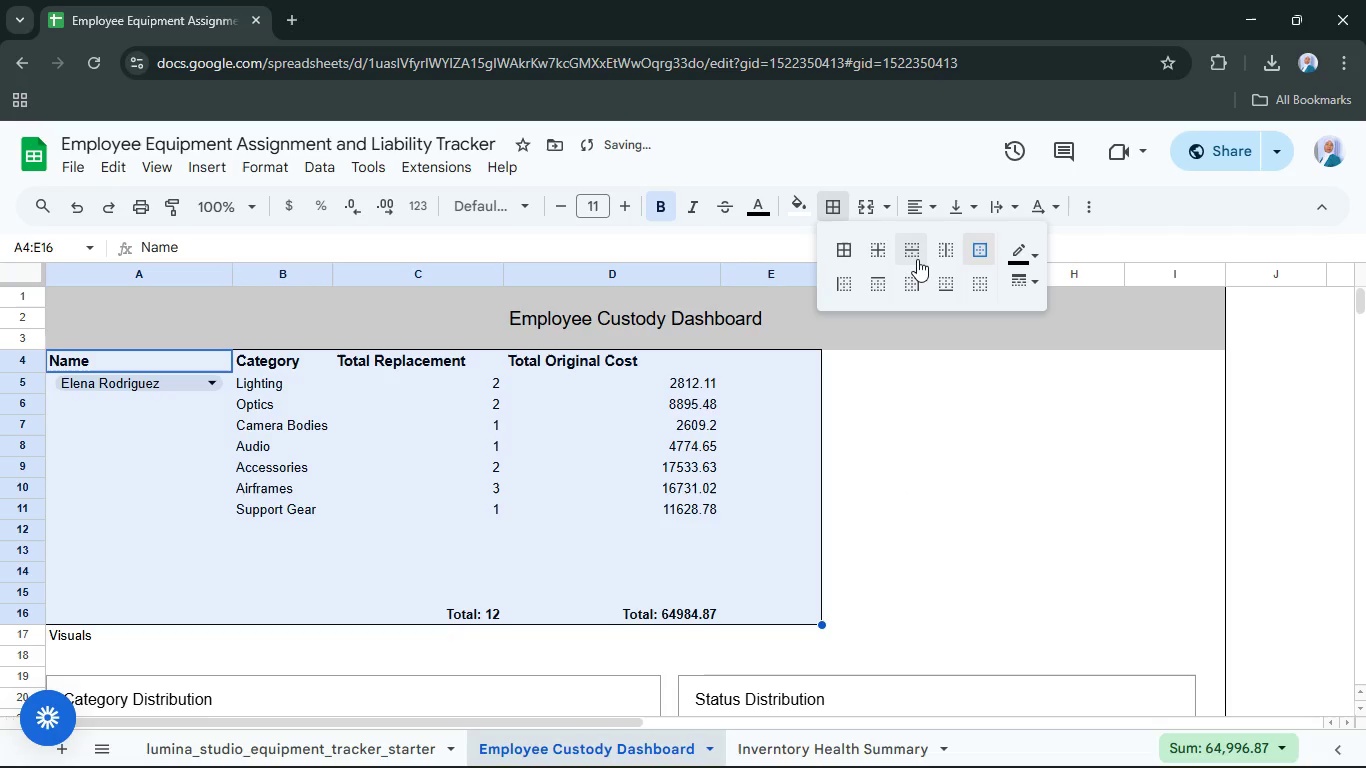 
left_click([935, 247])
 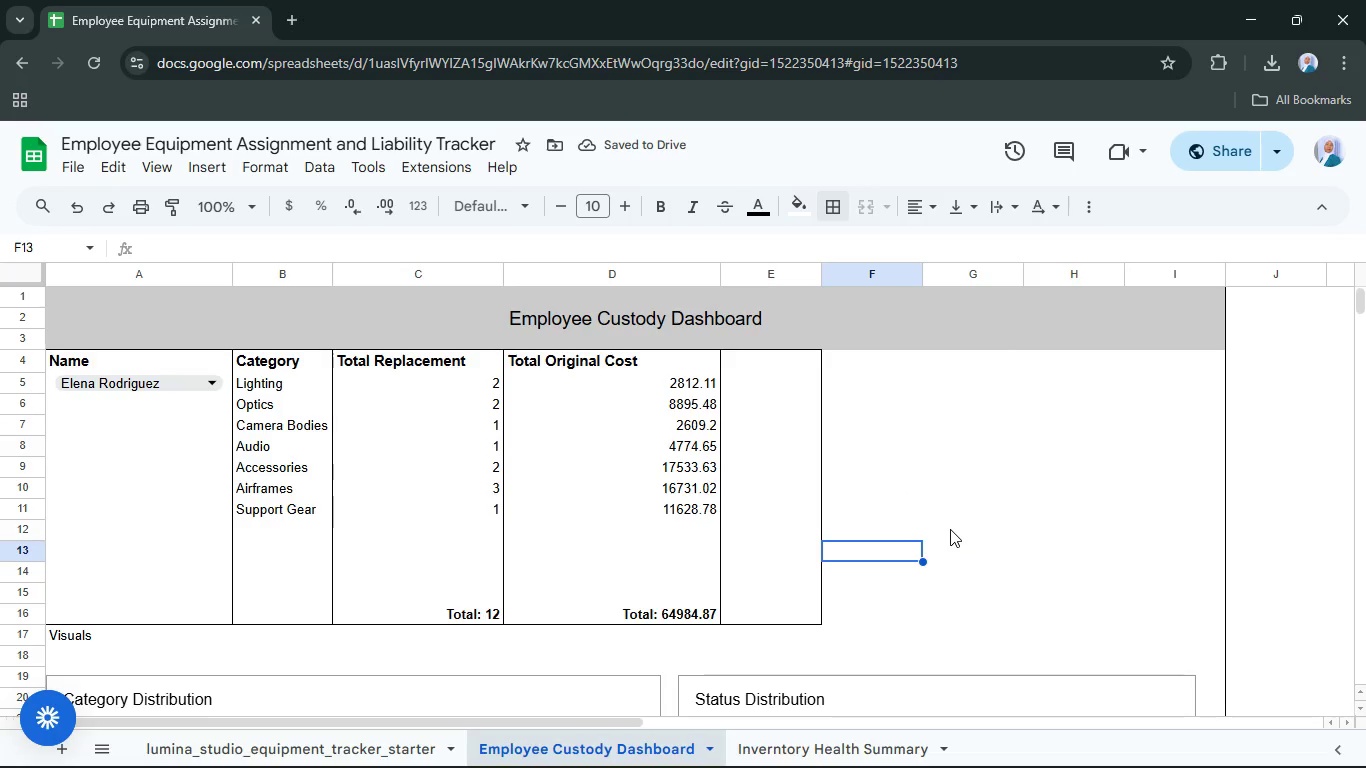 
scroll: coordinate [950, 529], scroll_direction: up, amount: 2.0
 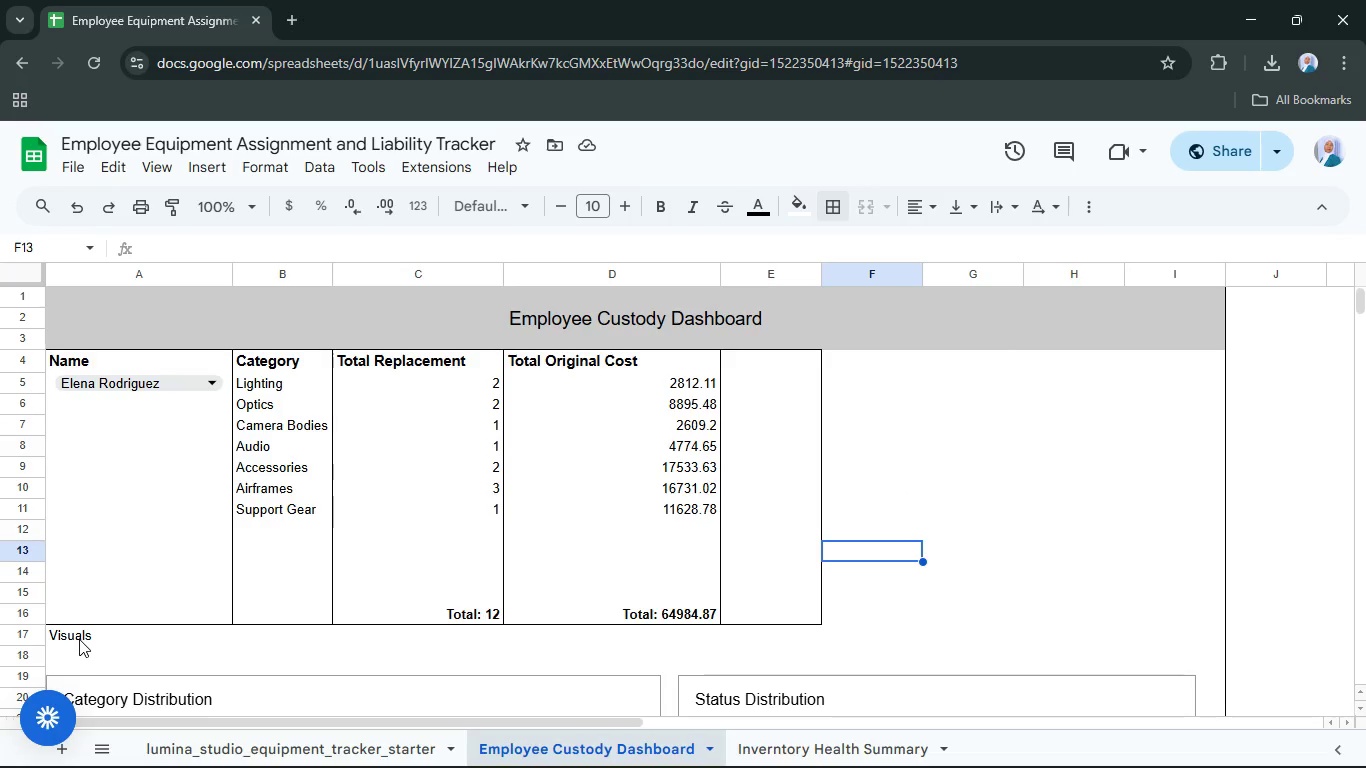 
left_click([79, 639])
 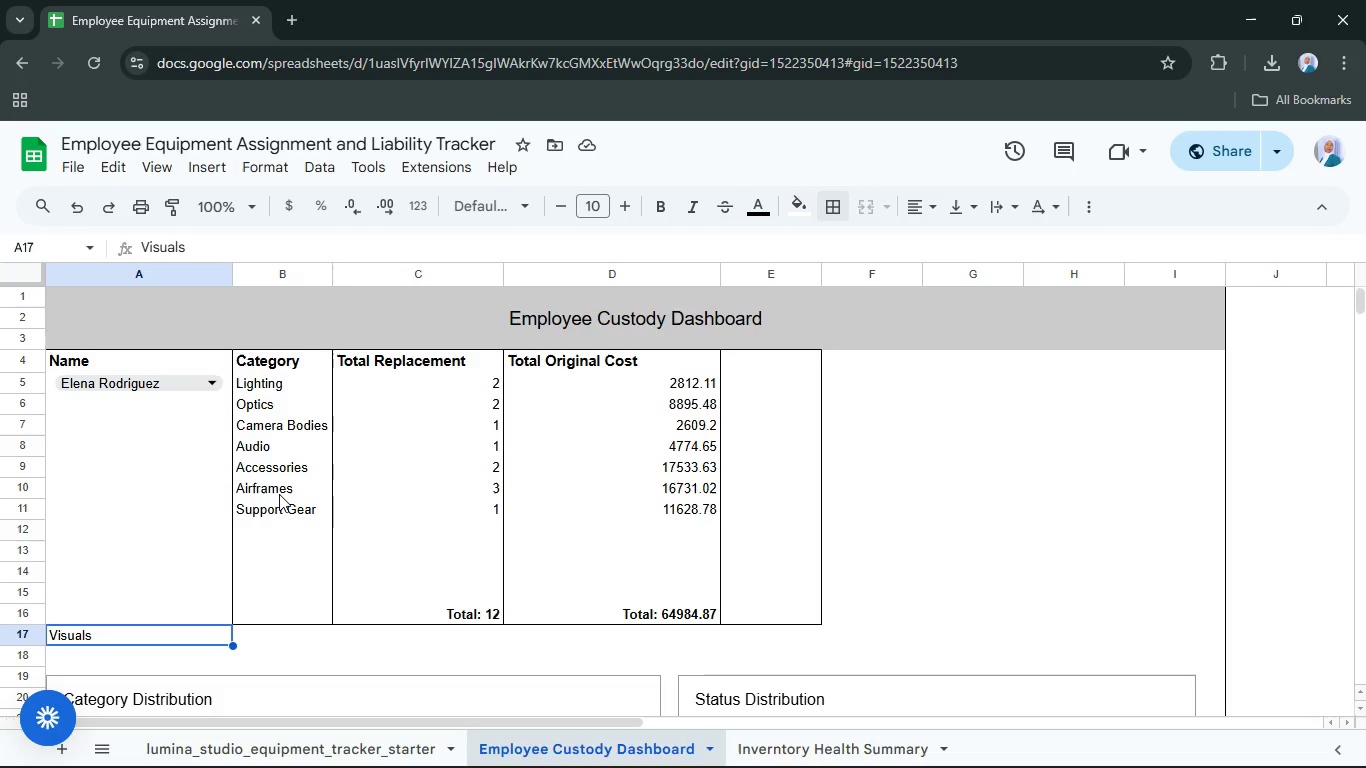 
wait(8.72)
 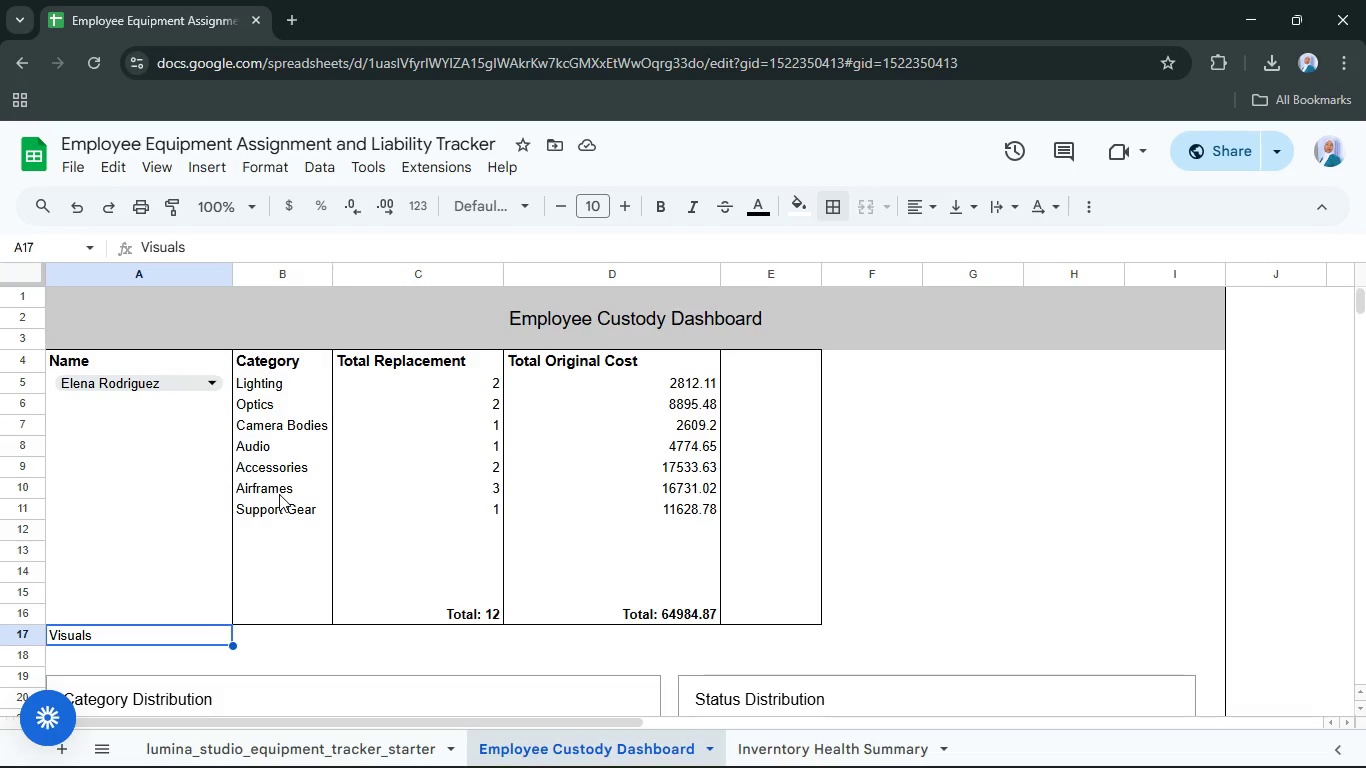 
key(Control+B)
 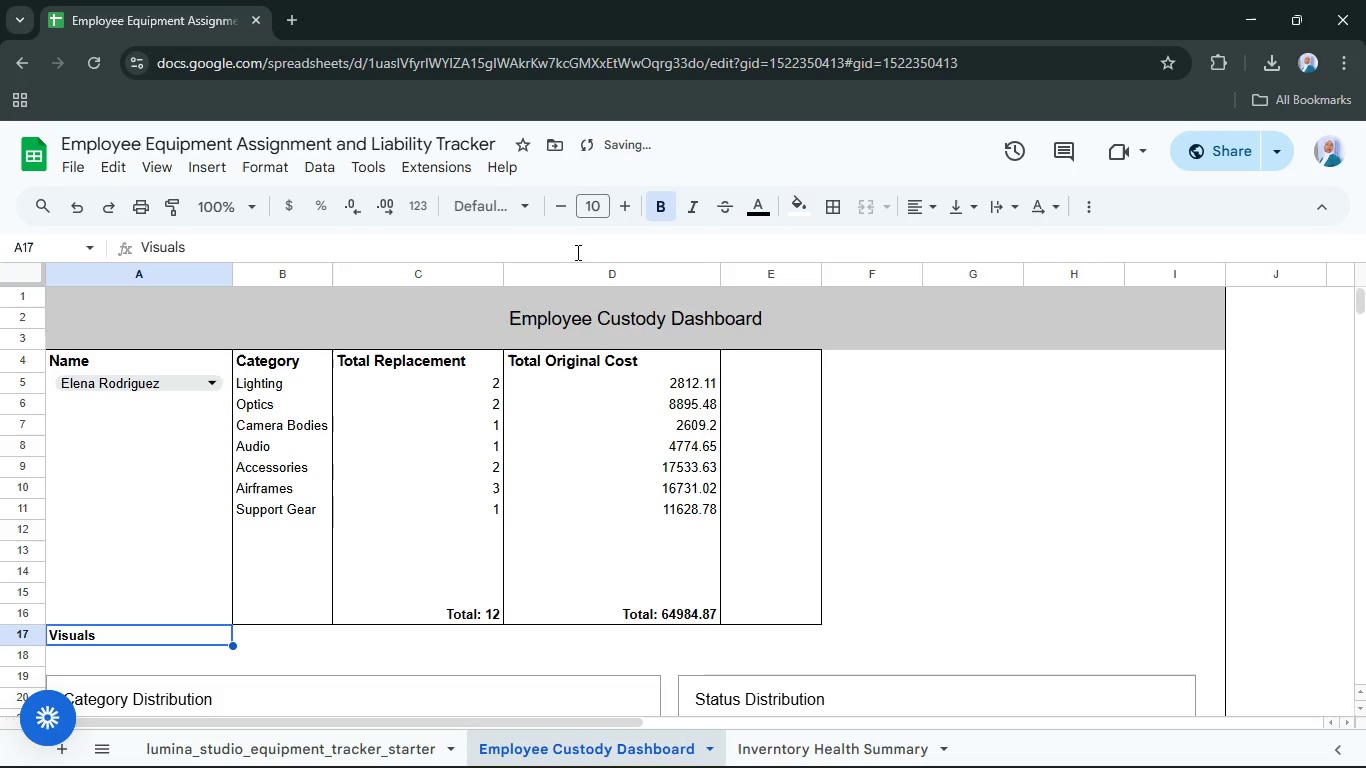 
left_click([586, 211])
 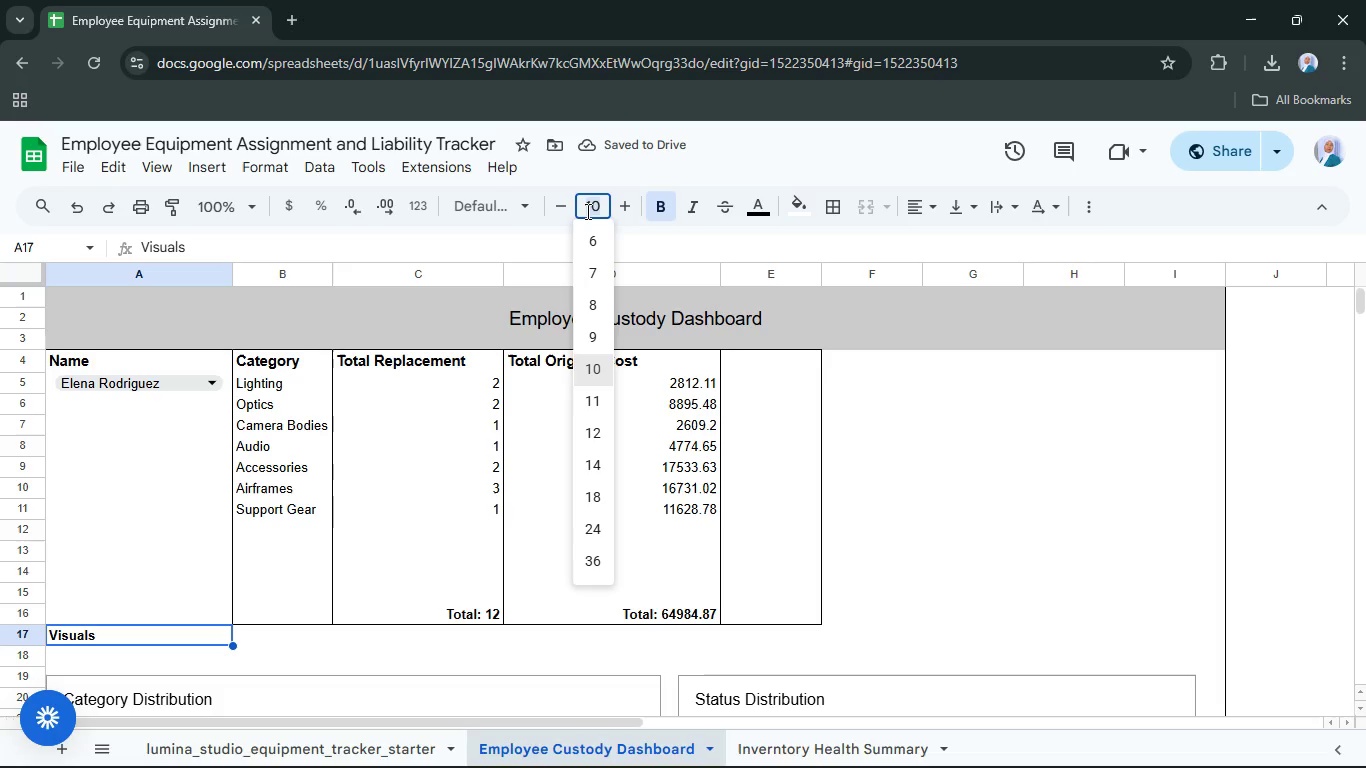 
key(End)
 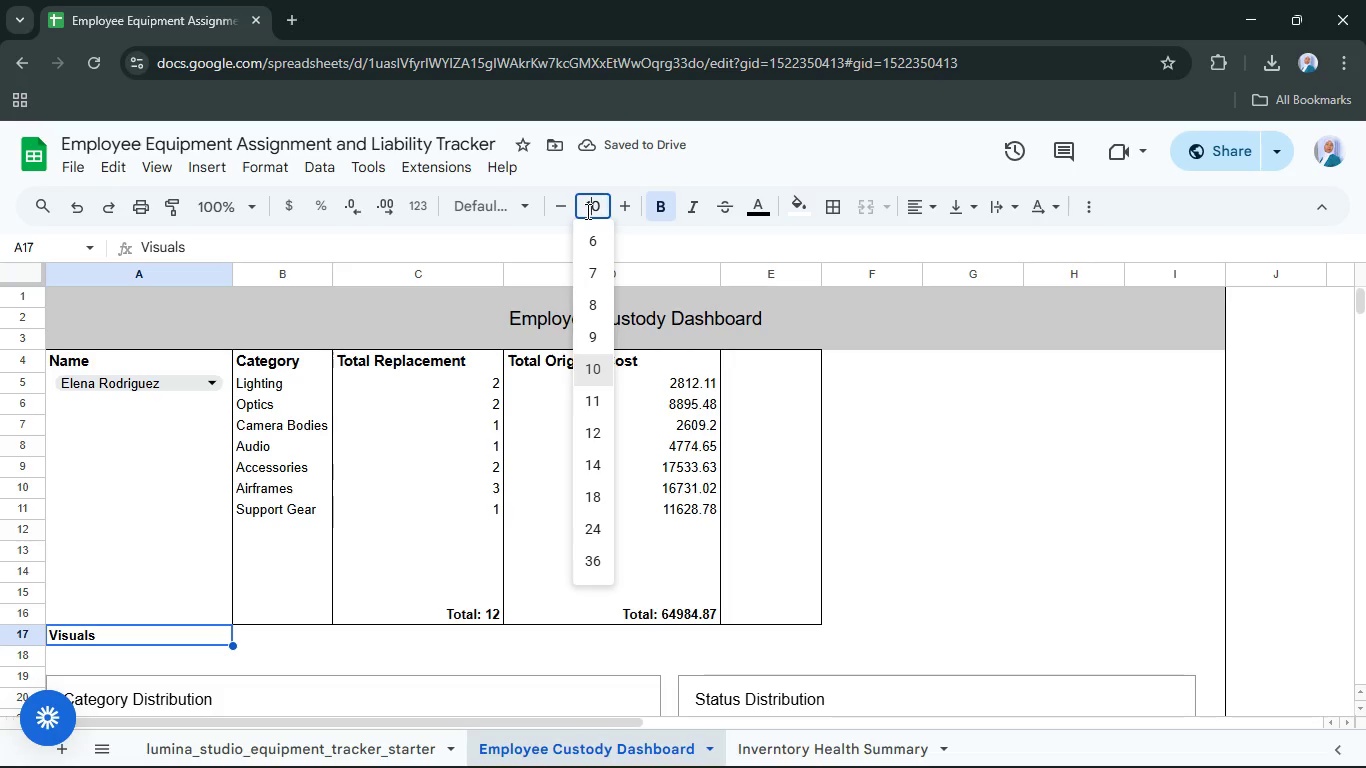 
key(ArrowLeft)
 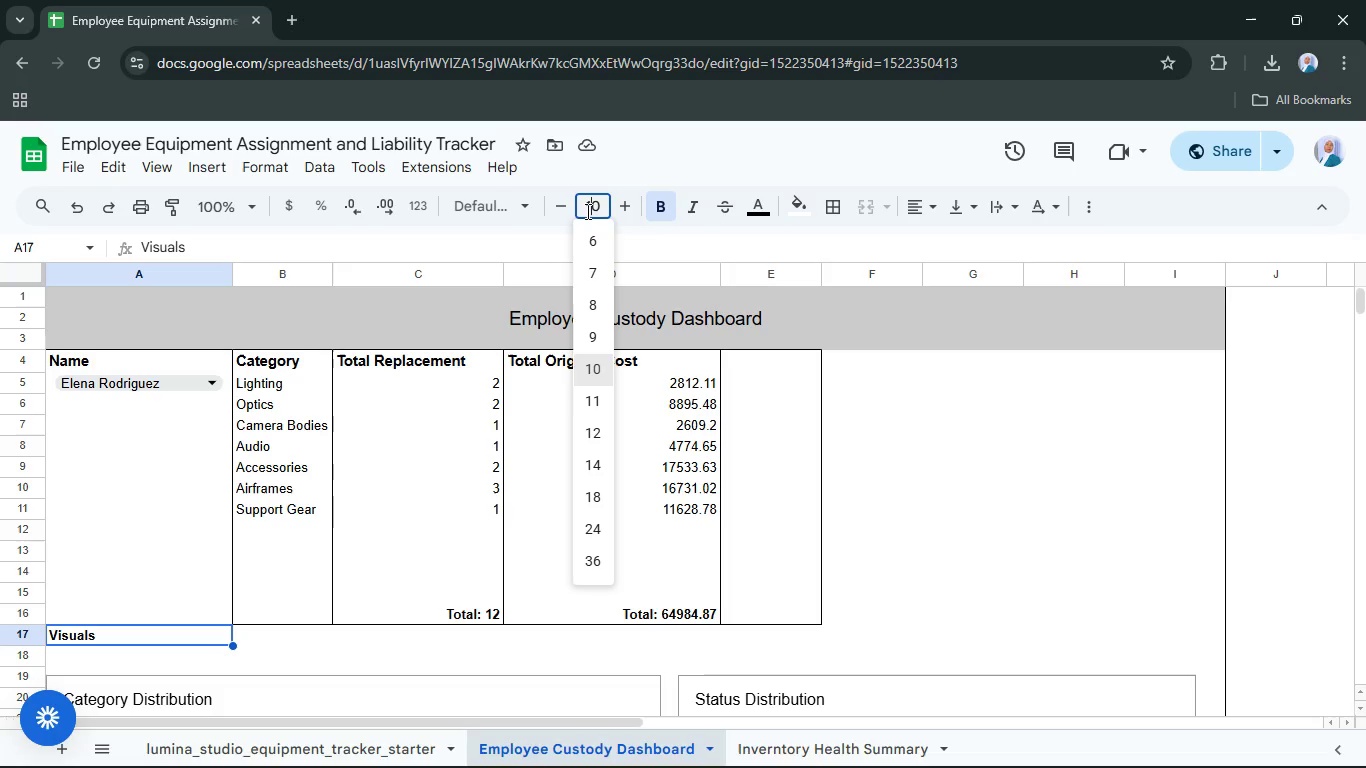 
key(ArrowRight)
 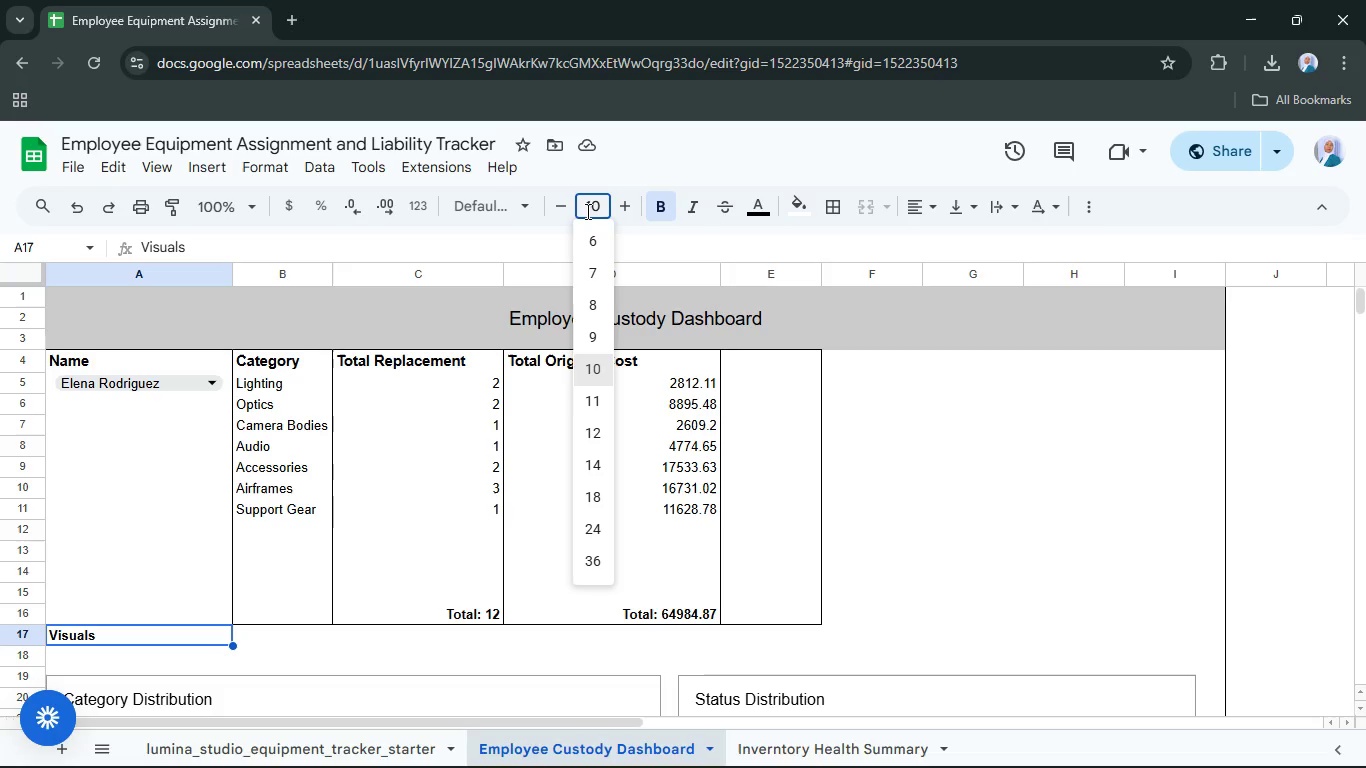 
key(NumLock)
 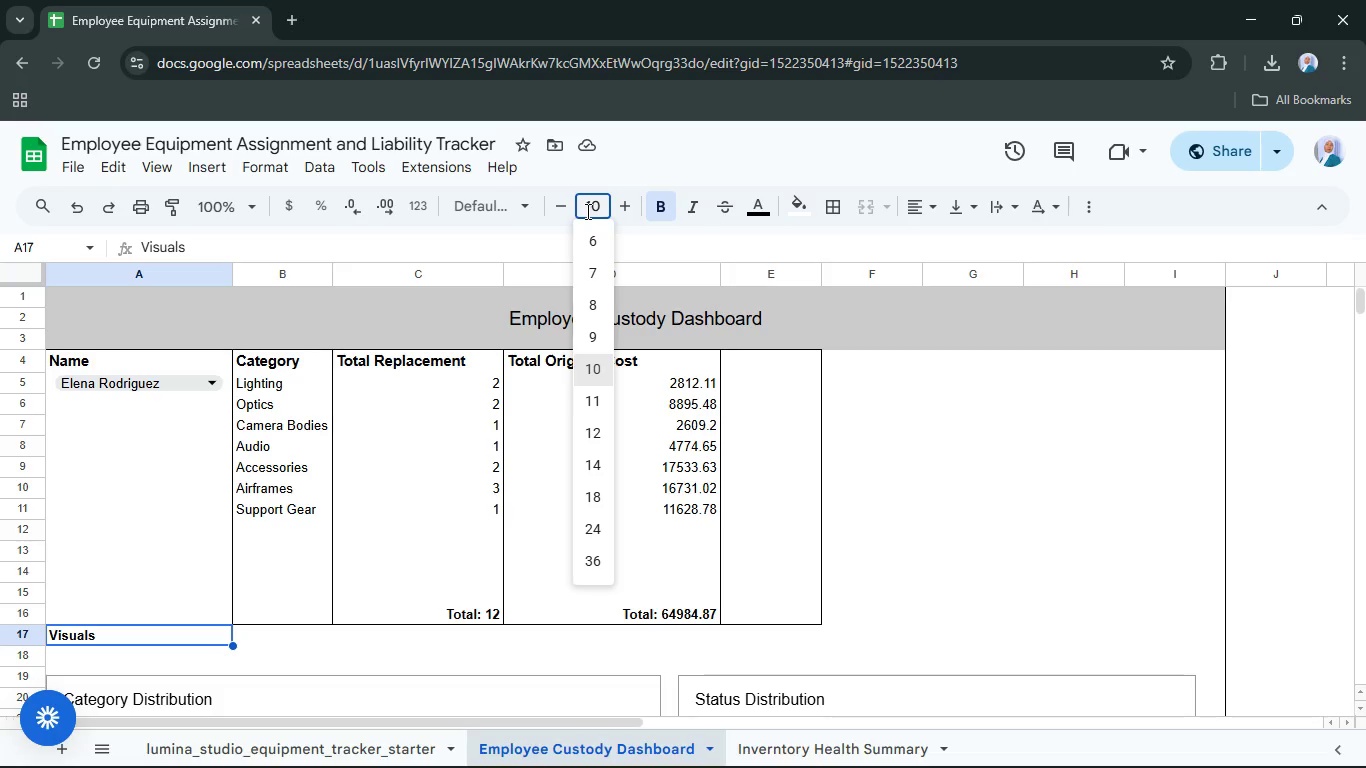 
key(Numpad4)
 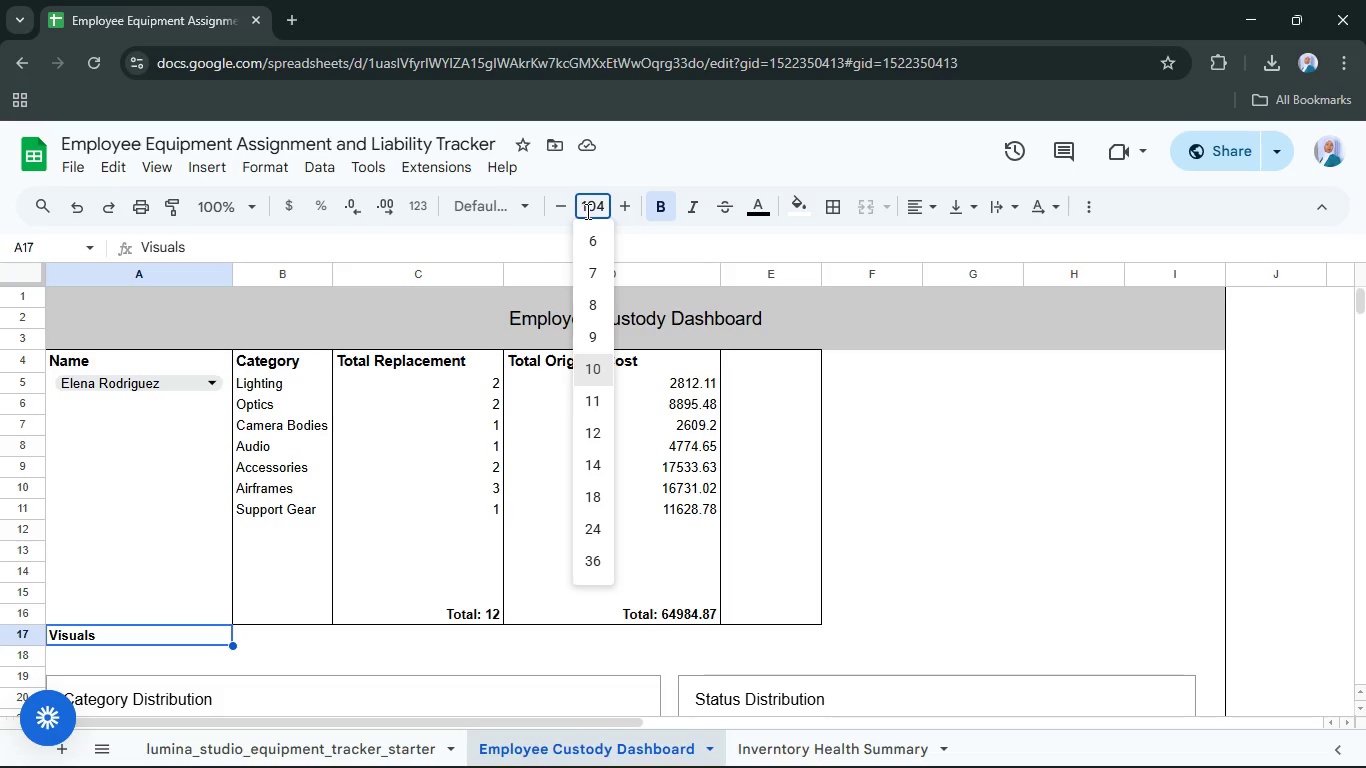 
key(ArrowLeft)
 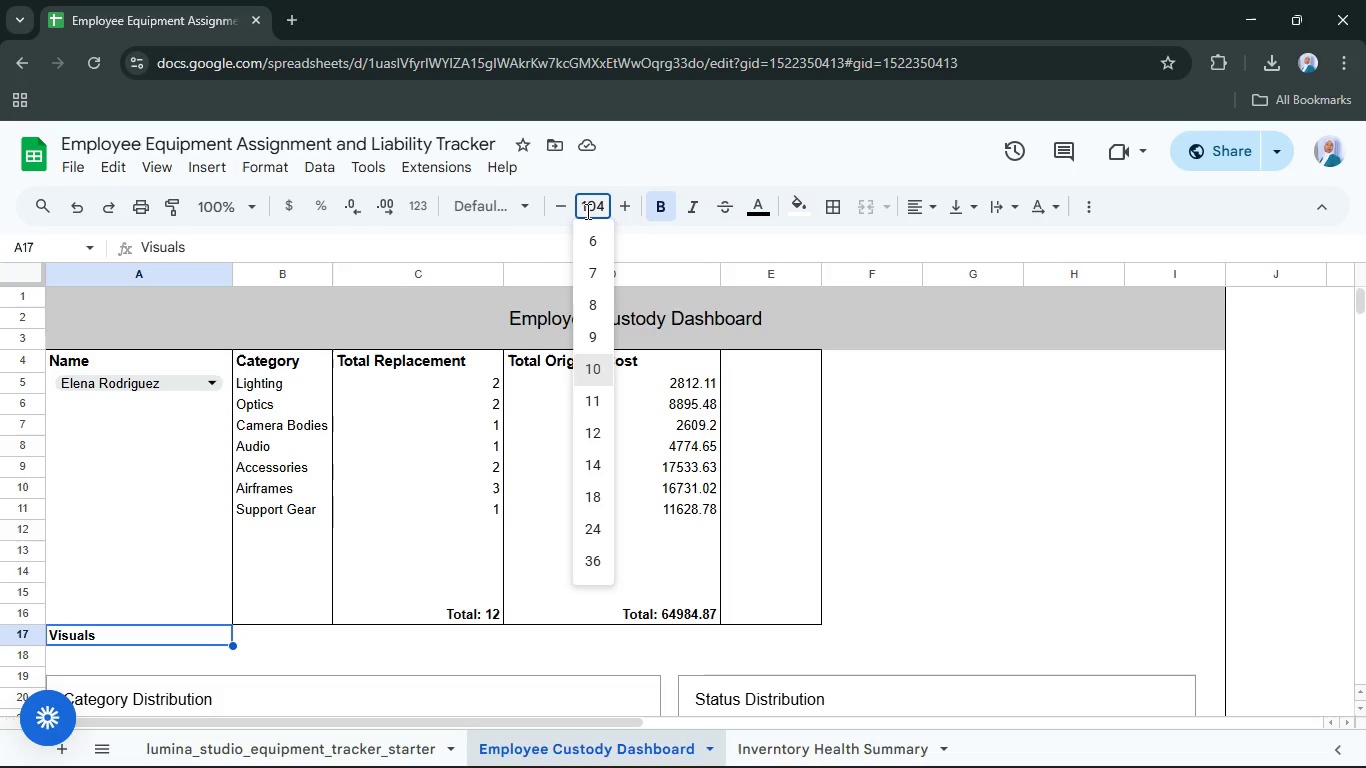 
key(Backspace)
 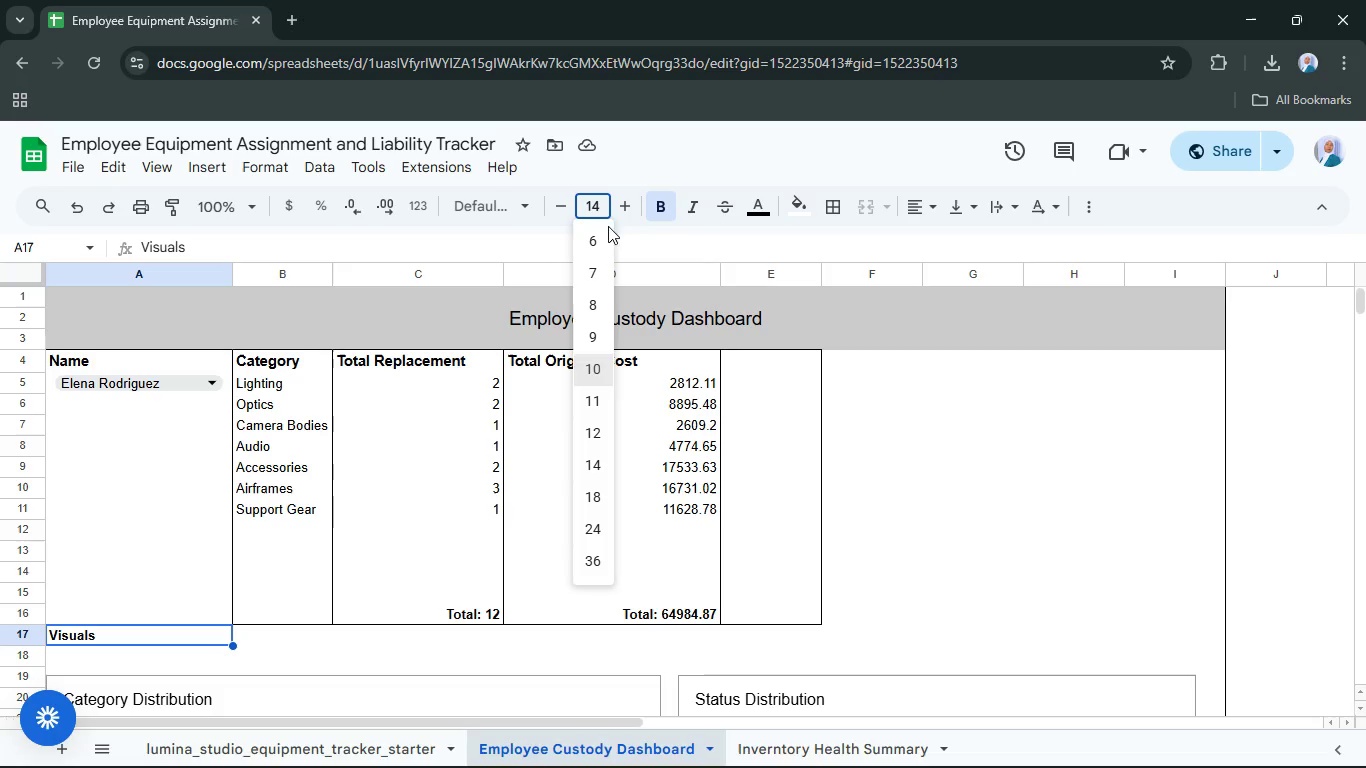 
left_click([661, 254])
 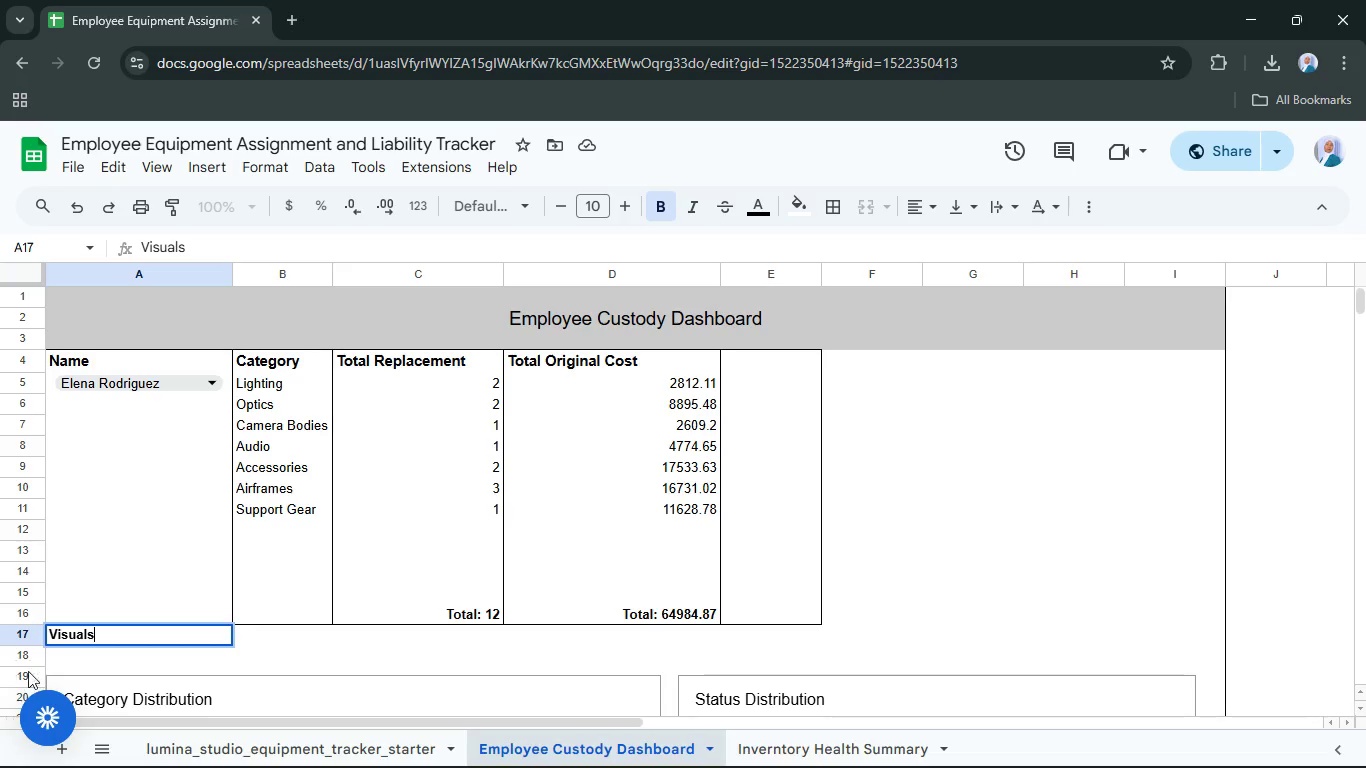 
left_click([127, 630])
 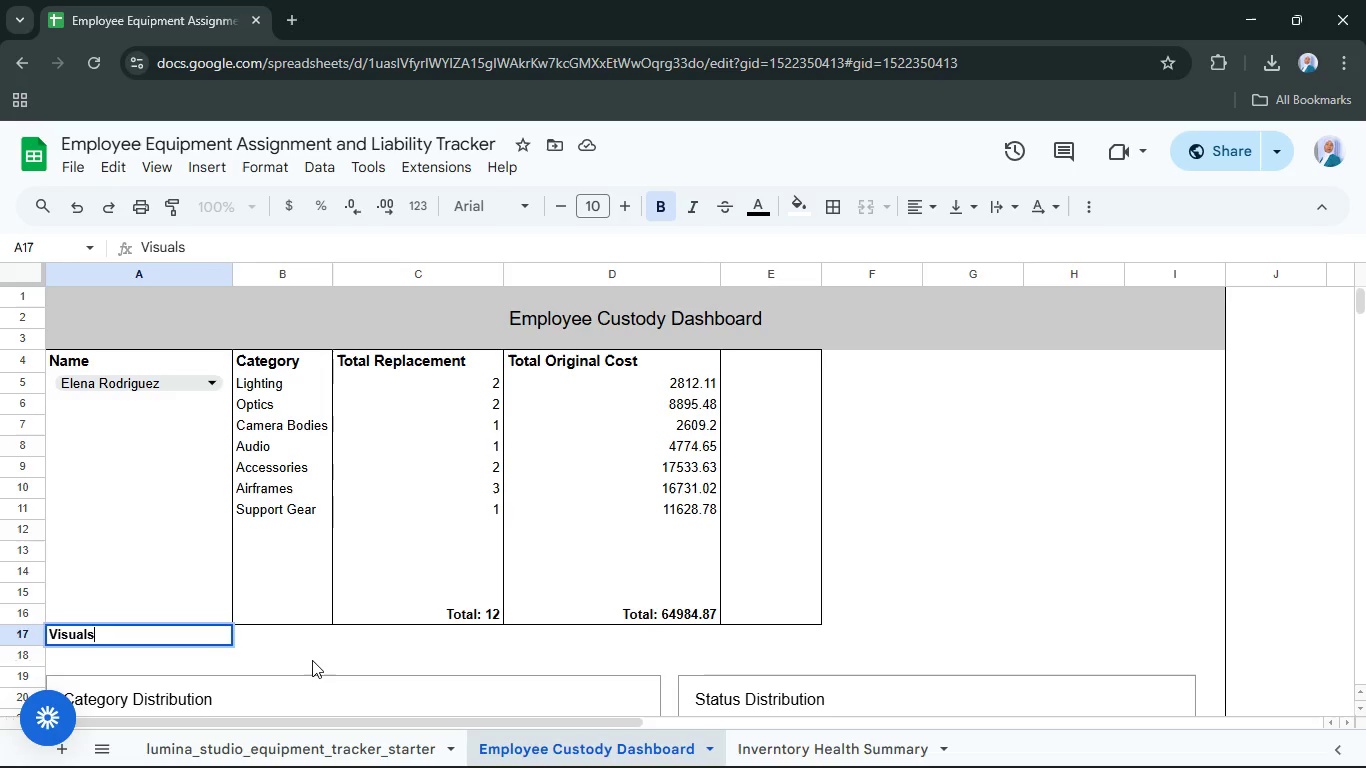 
left_click([313, 659])
 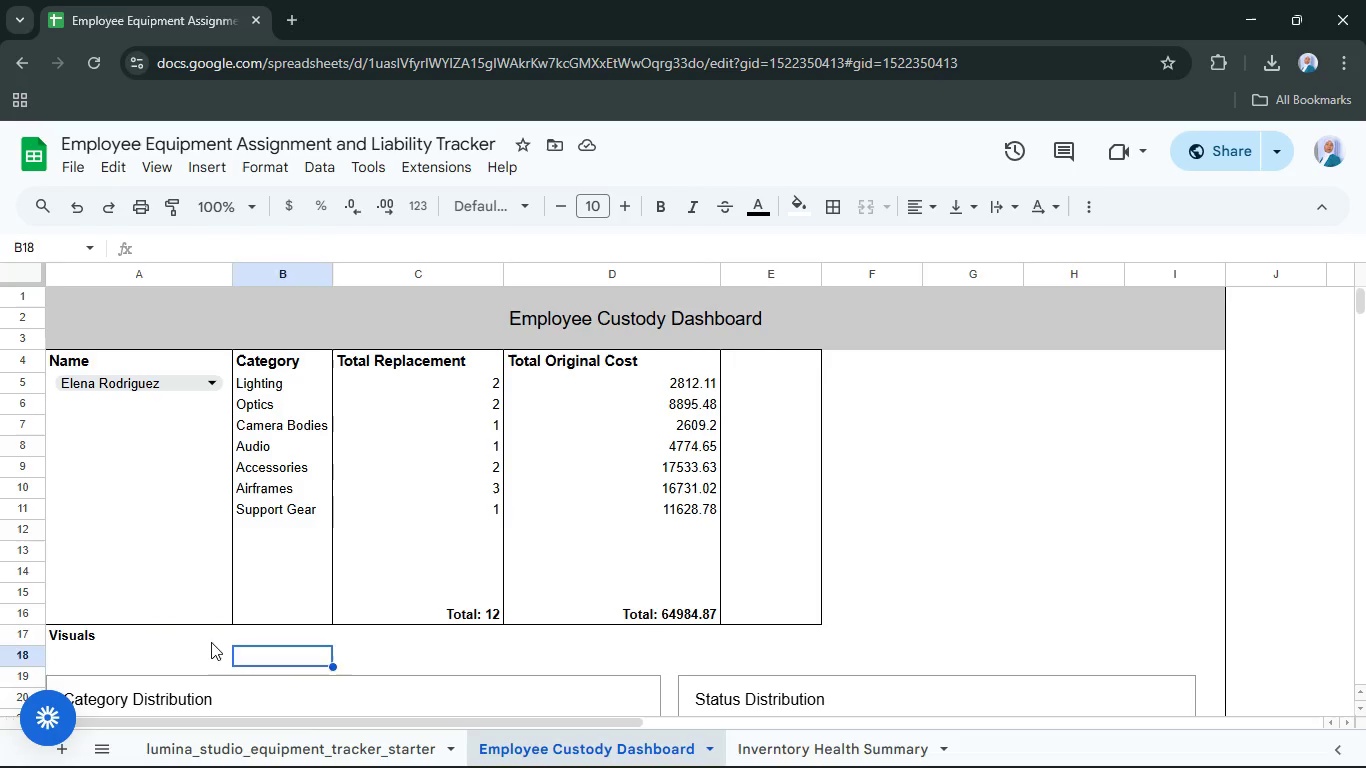 
left_click([211, 642])
 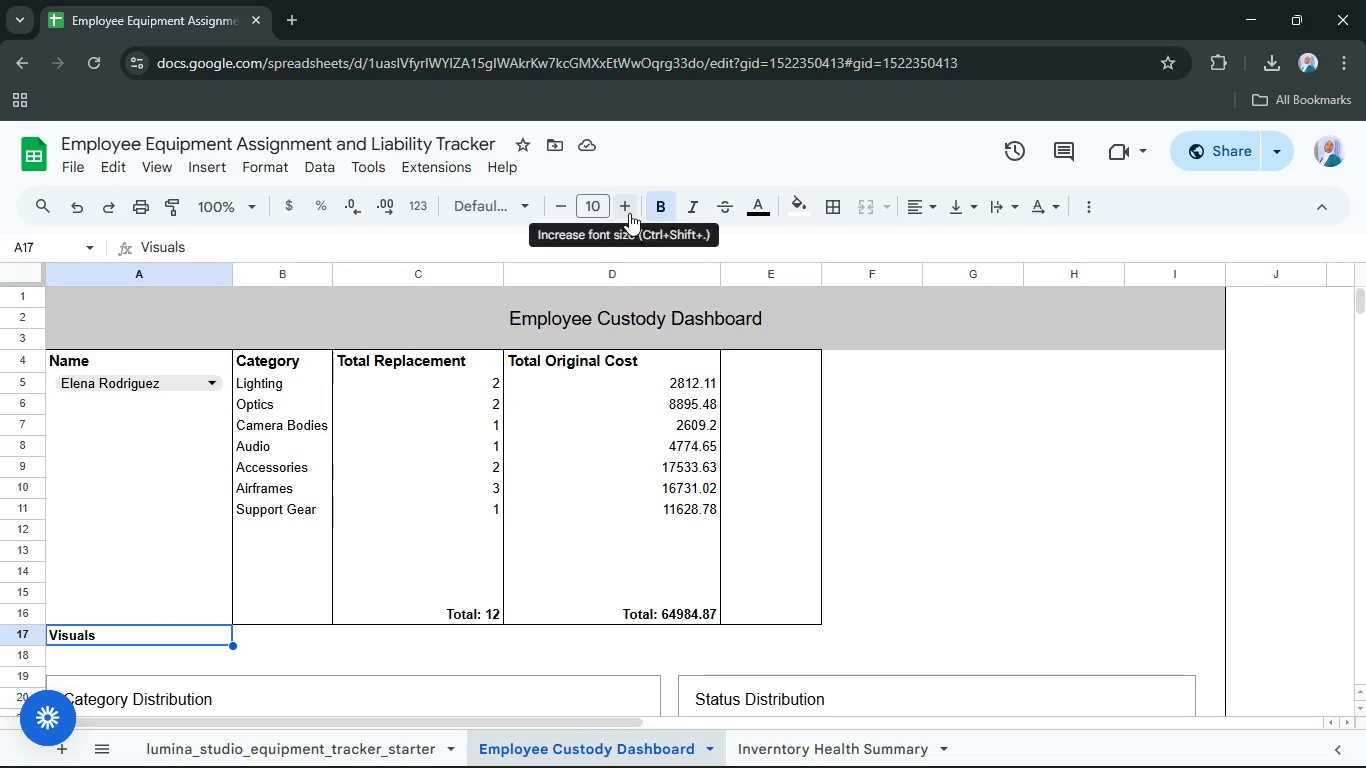 
double_click([629, 213])
 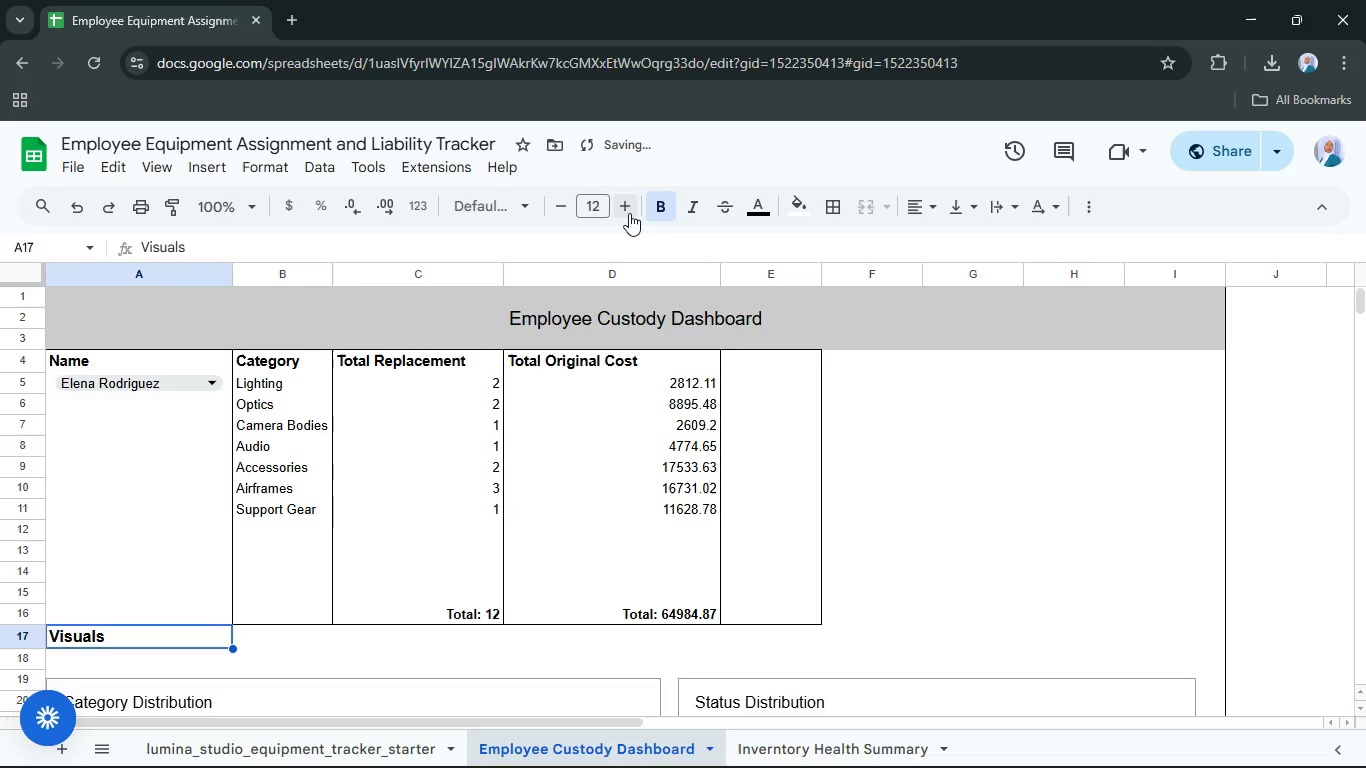 
left_click([629, 213])
 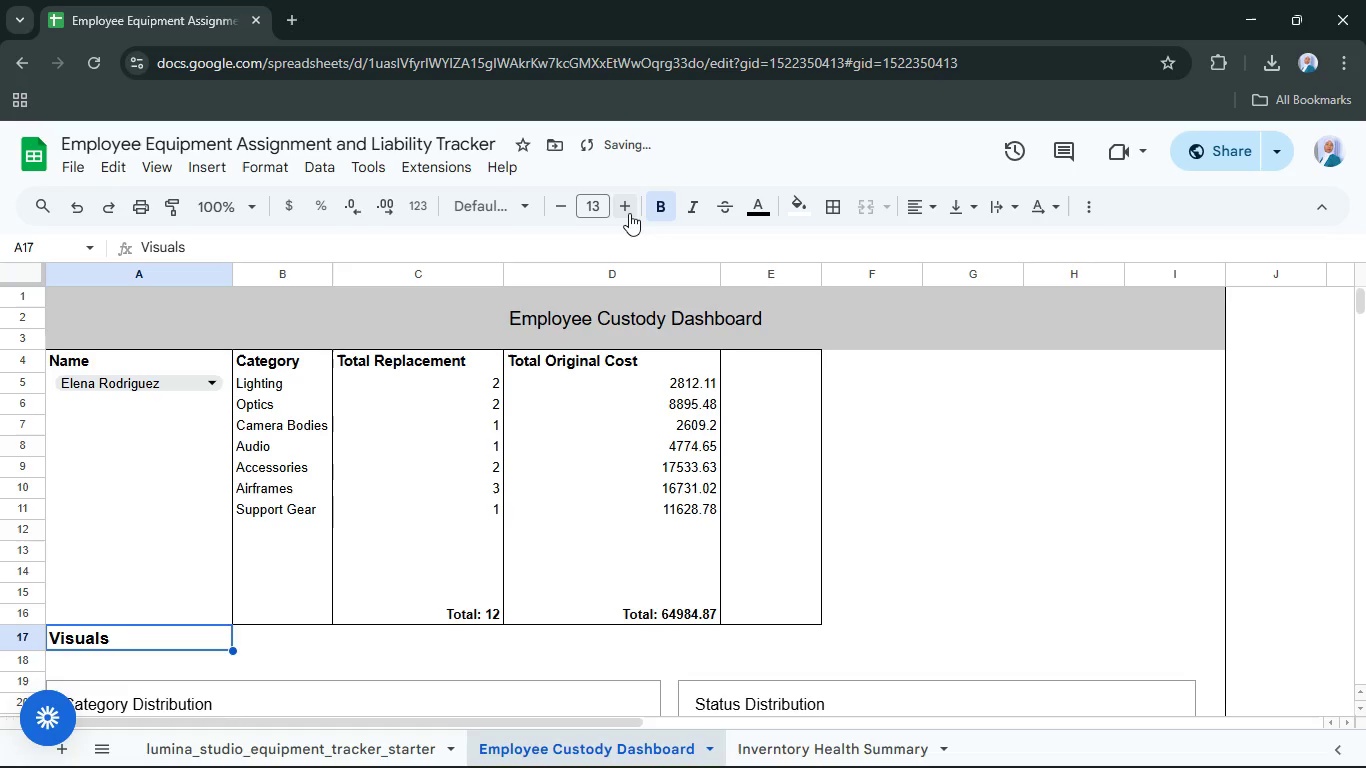 
left_click([629, 213])
 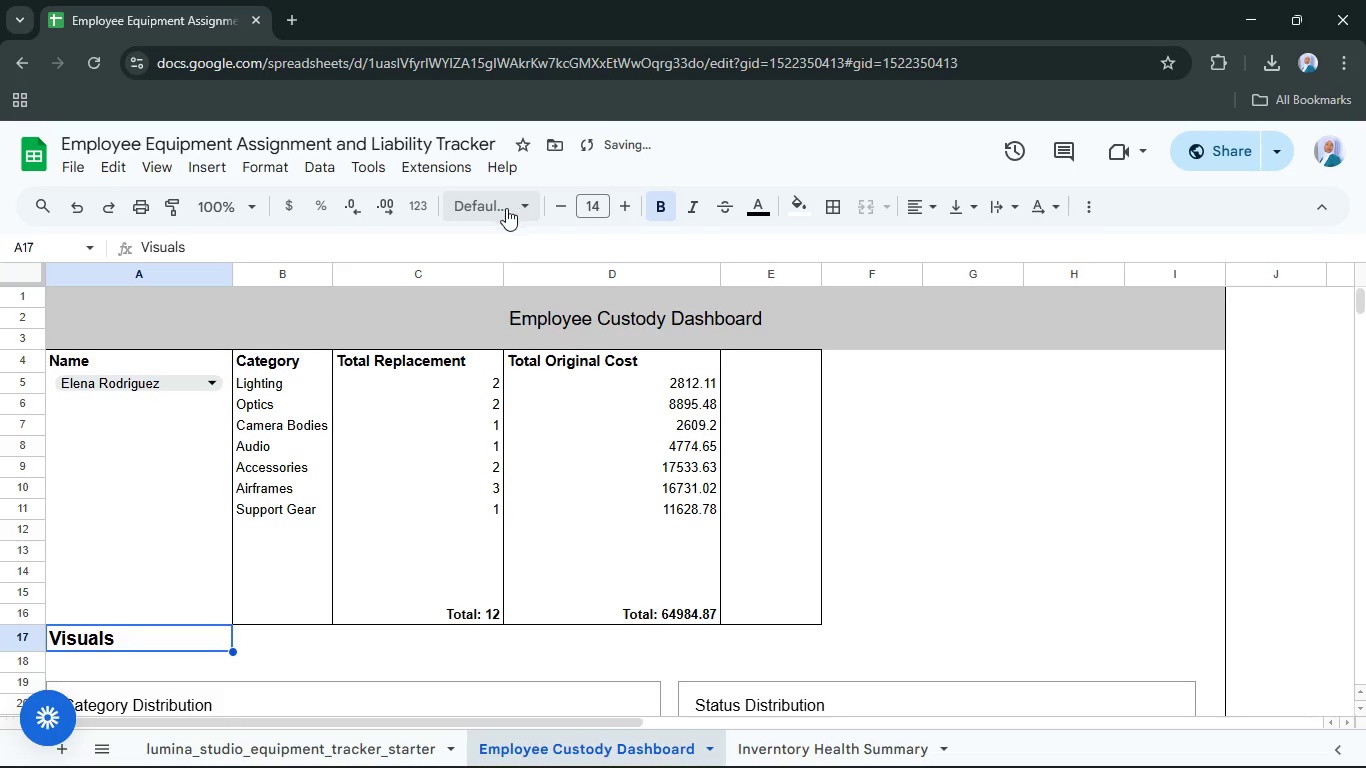 
left_click([505, 210])
 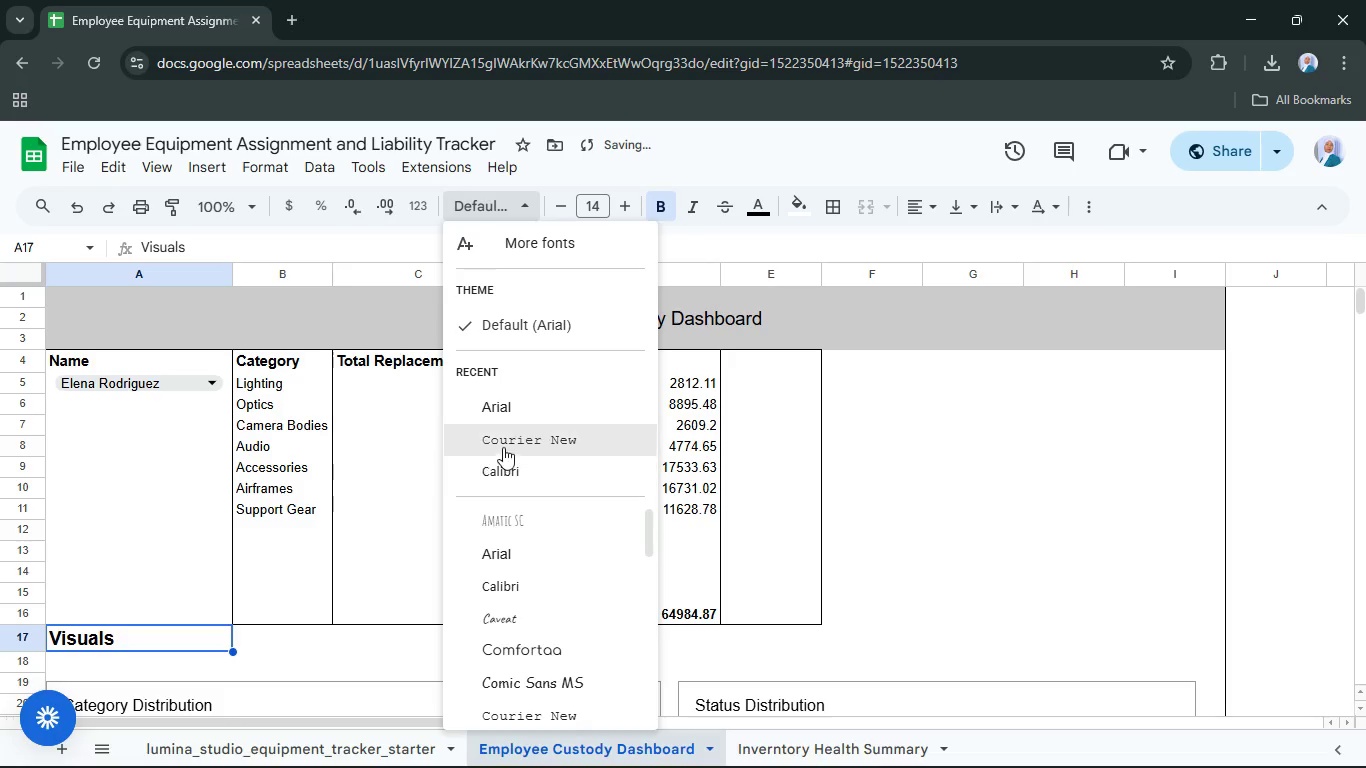 
scroll: coordinate [545, 582], scroll_direction: down, amount: 8.0
 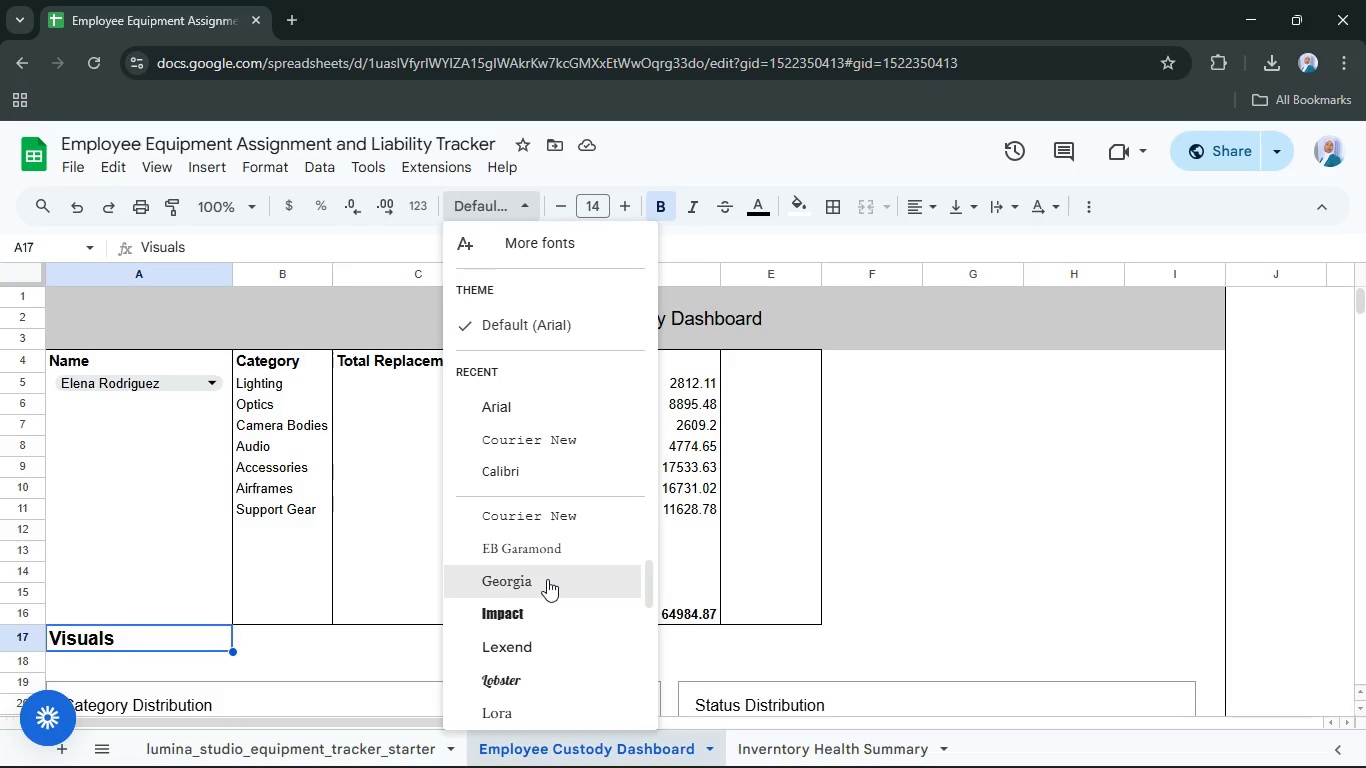 
left_click([547, 579])
 